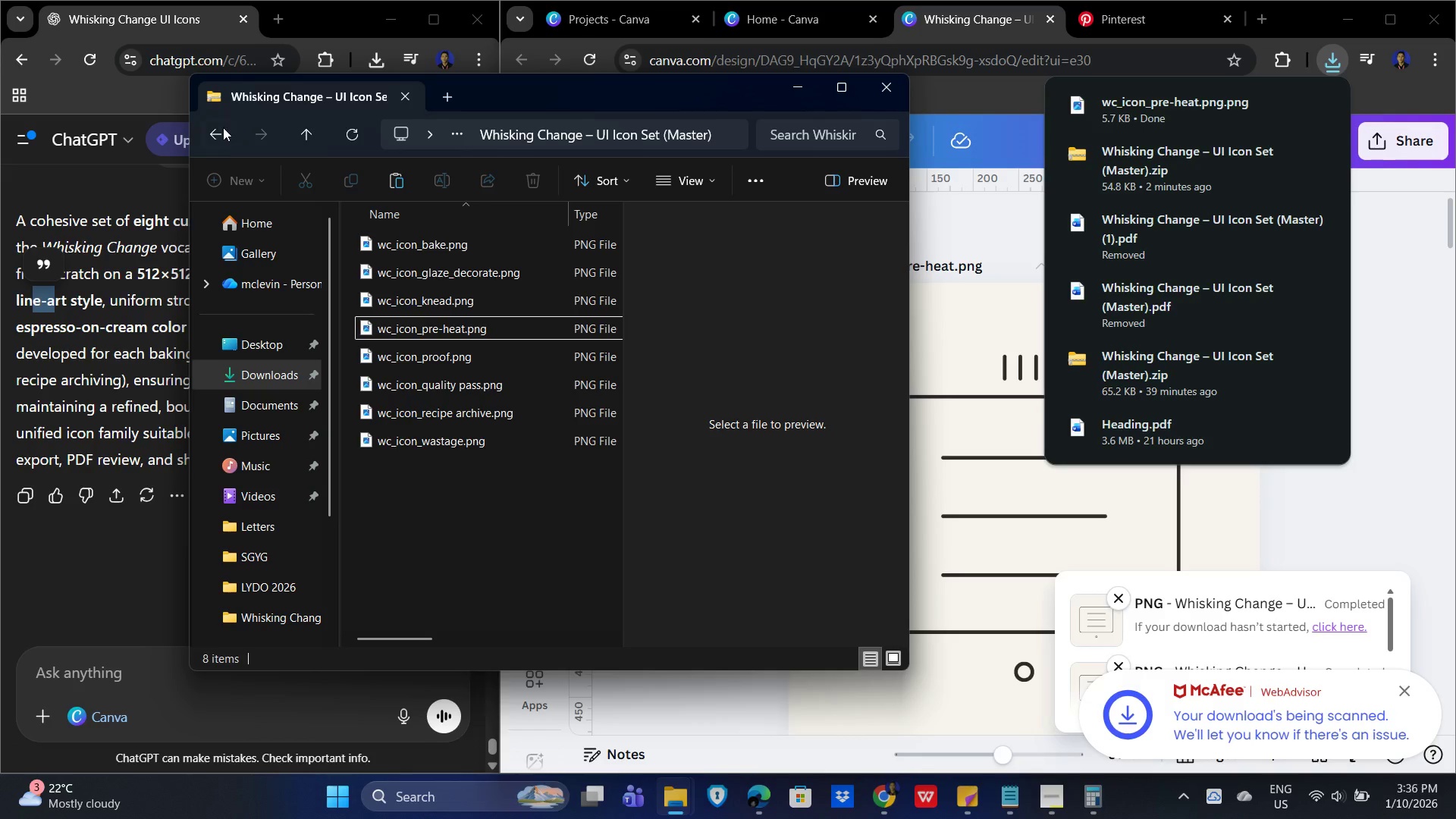 
left_click([211, 133])
 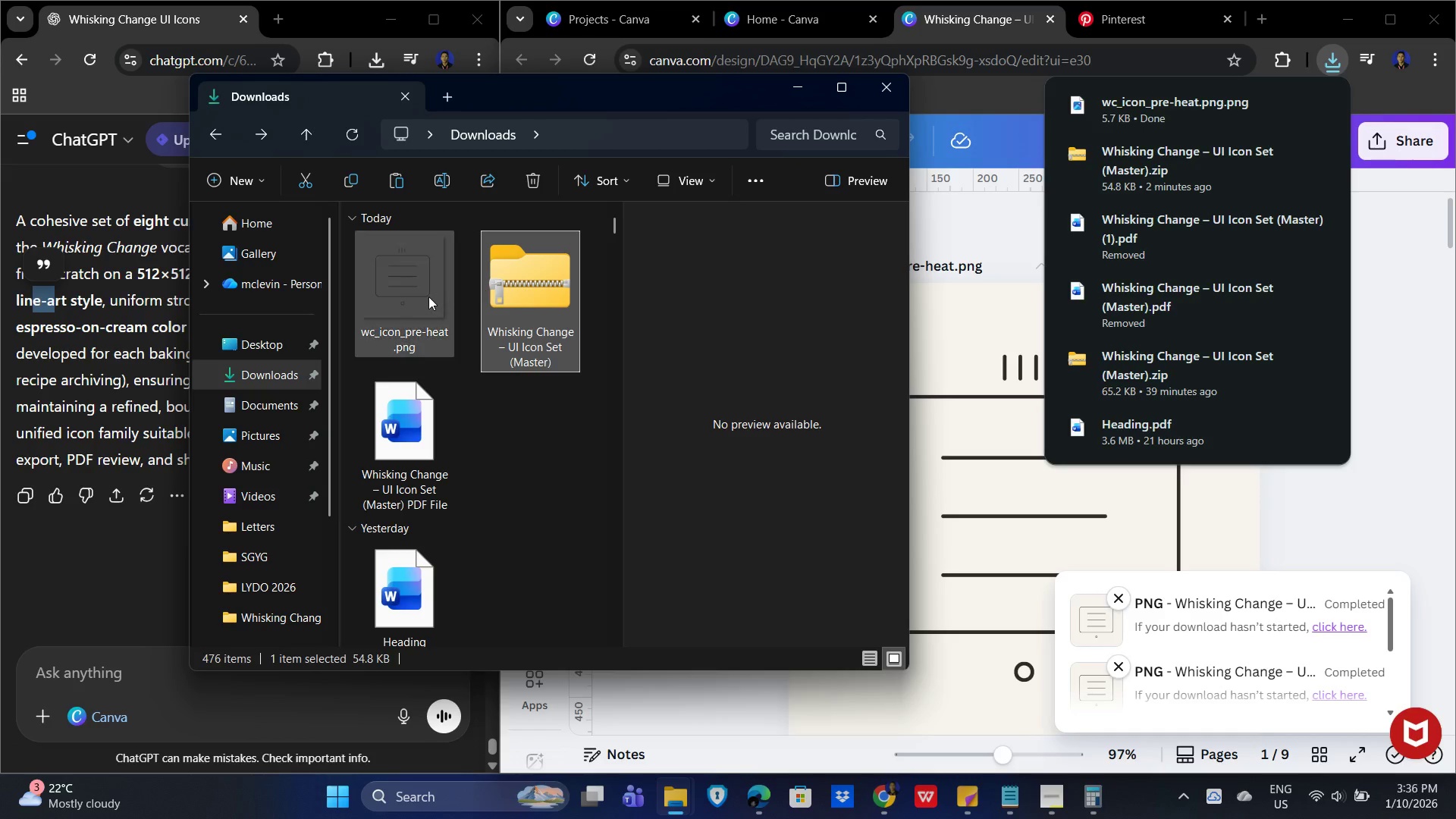 
double_click([427, 297])
 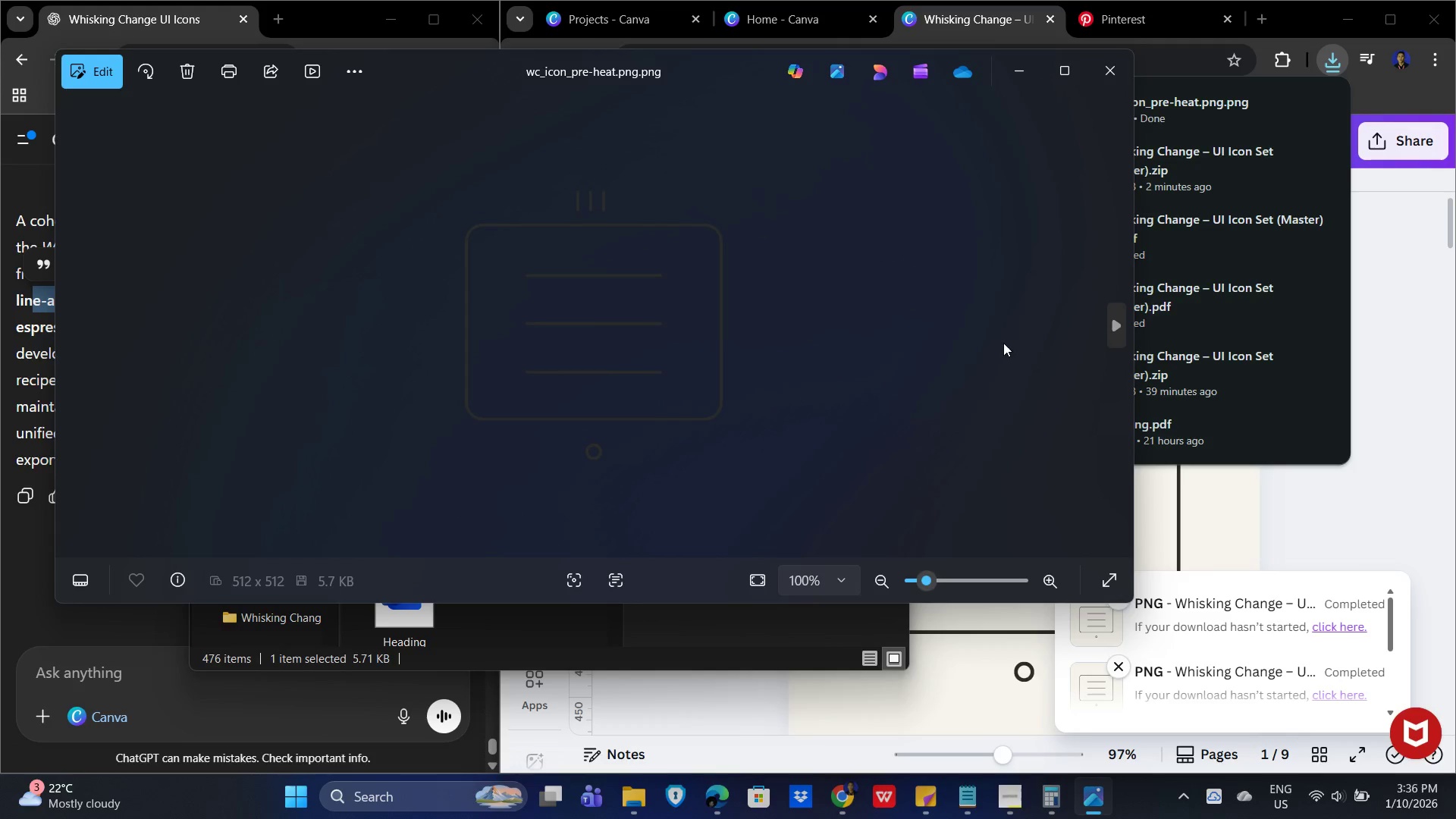 
left_click([1109, 323])
 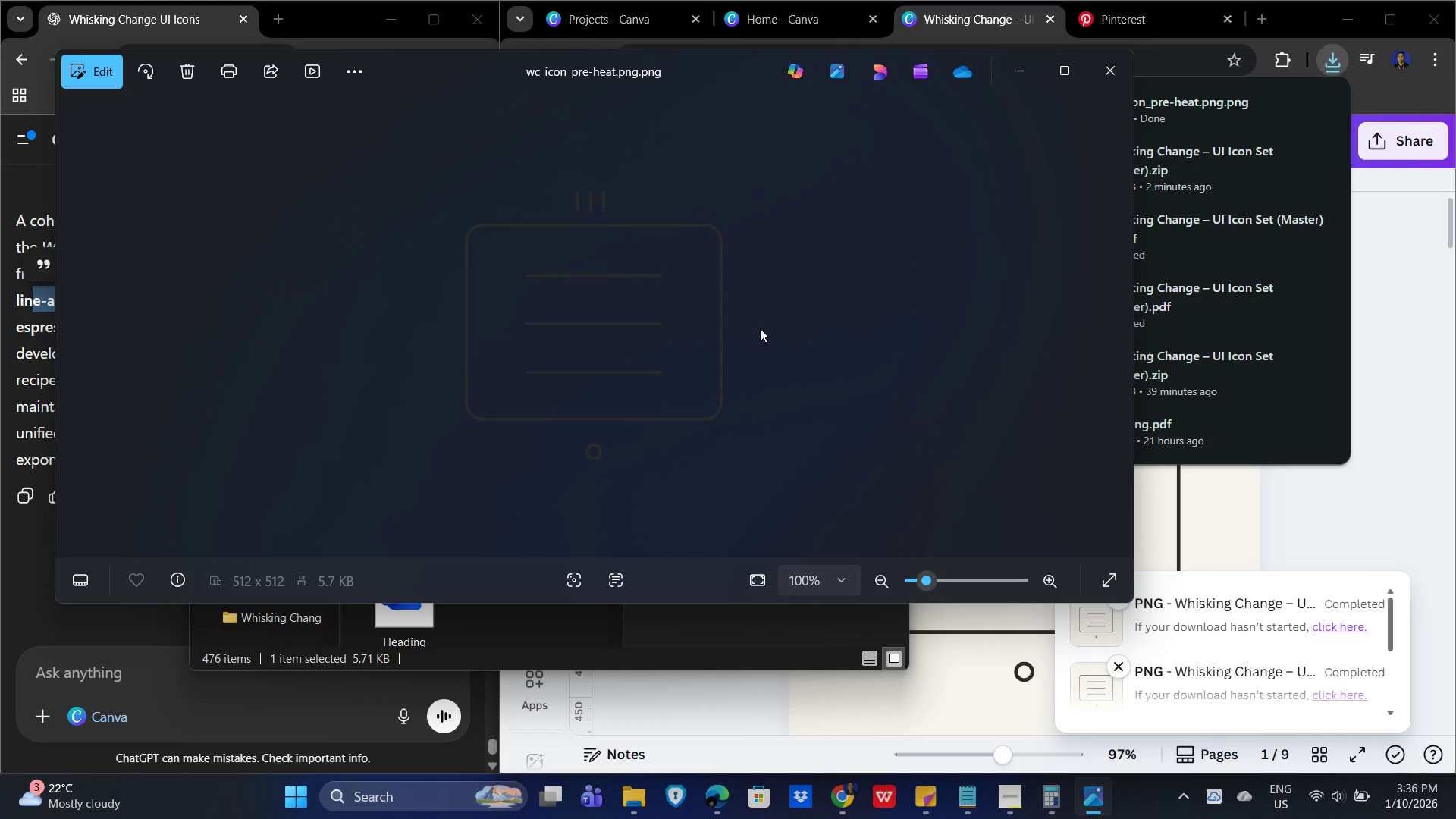 
mouse_move([1094, 64])
 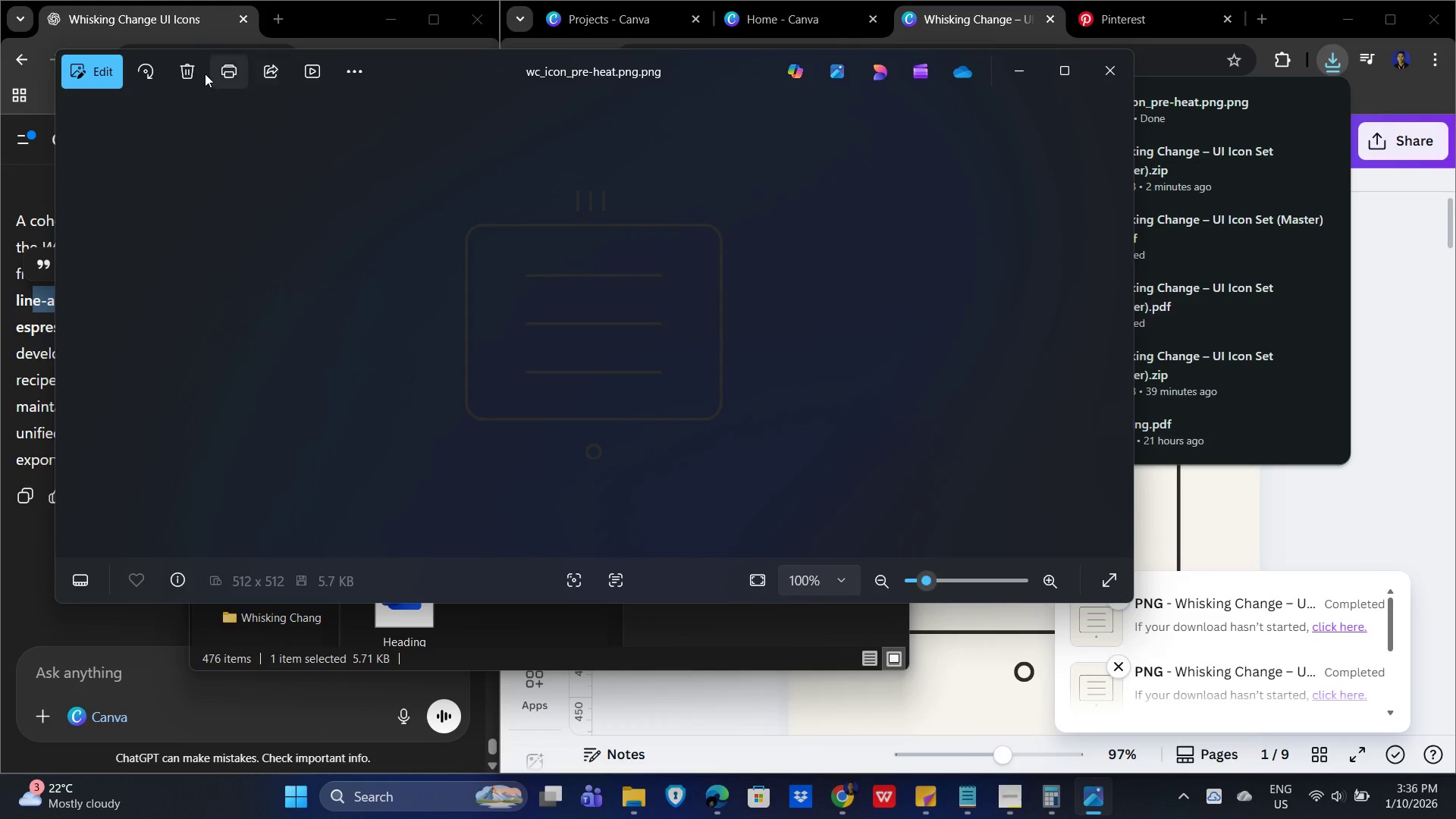 
mouse_move([167, 73])
 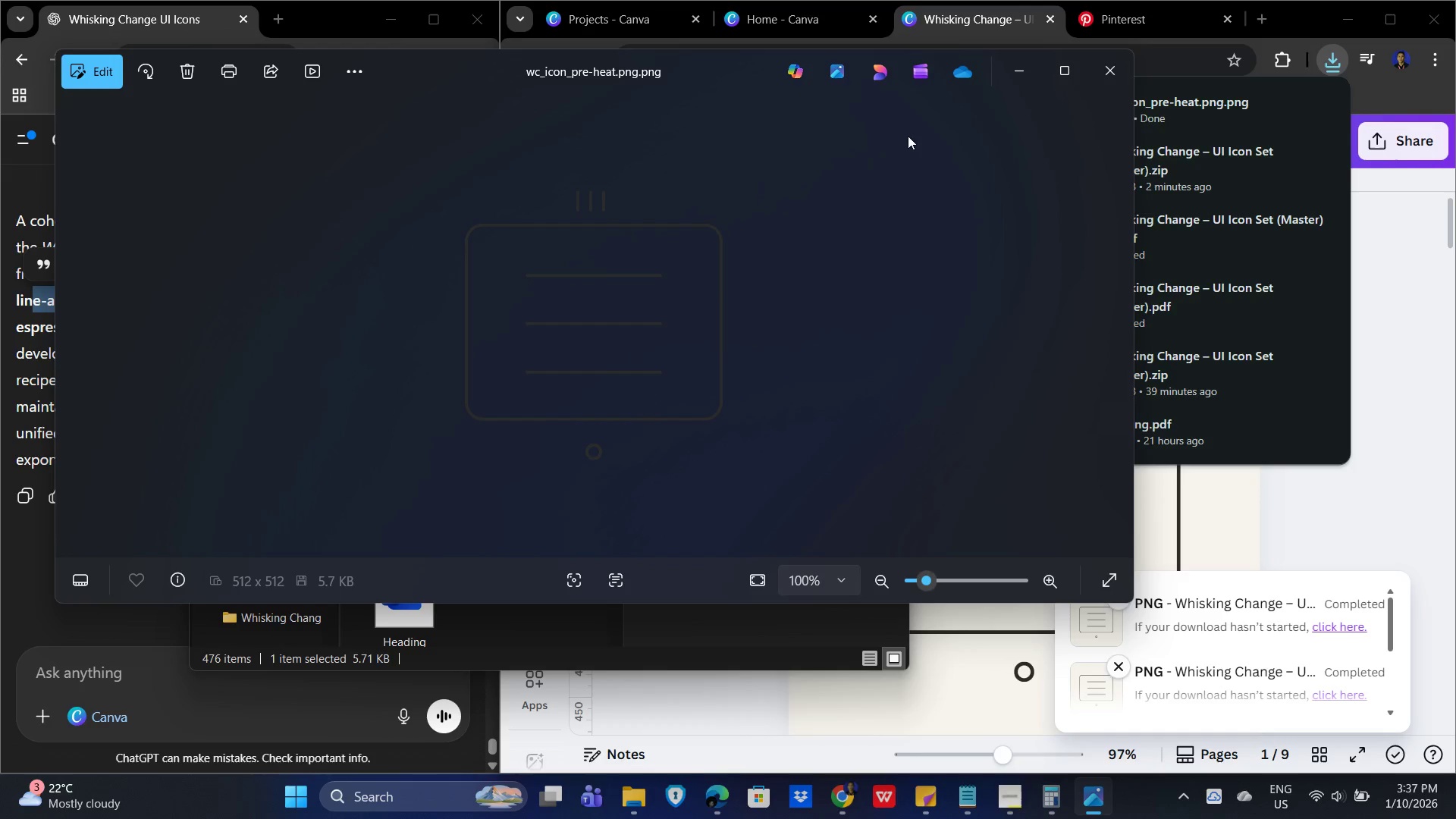 
left_click([1012, 71])
 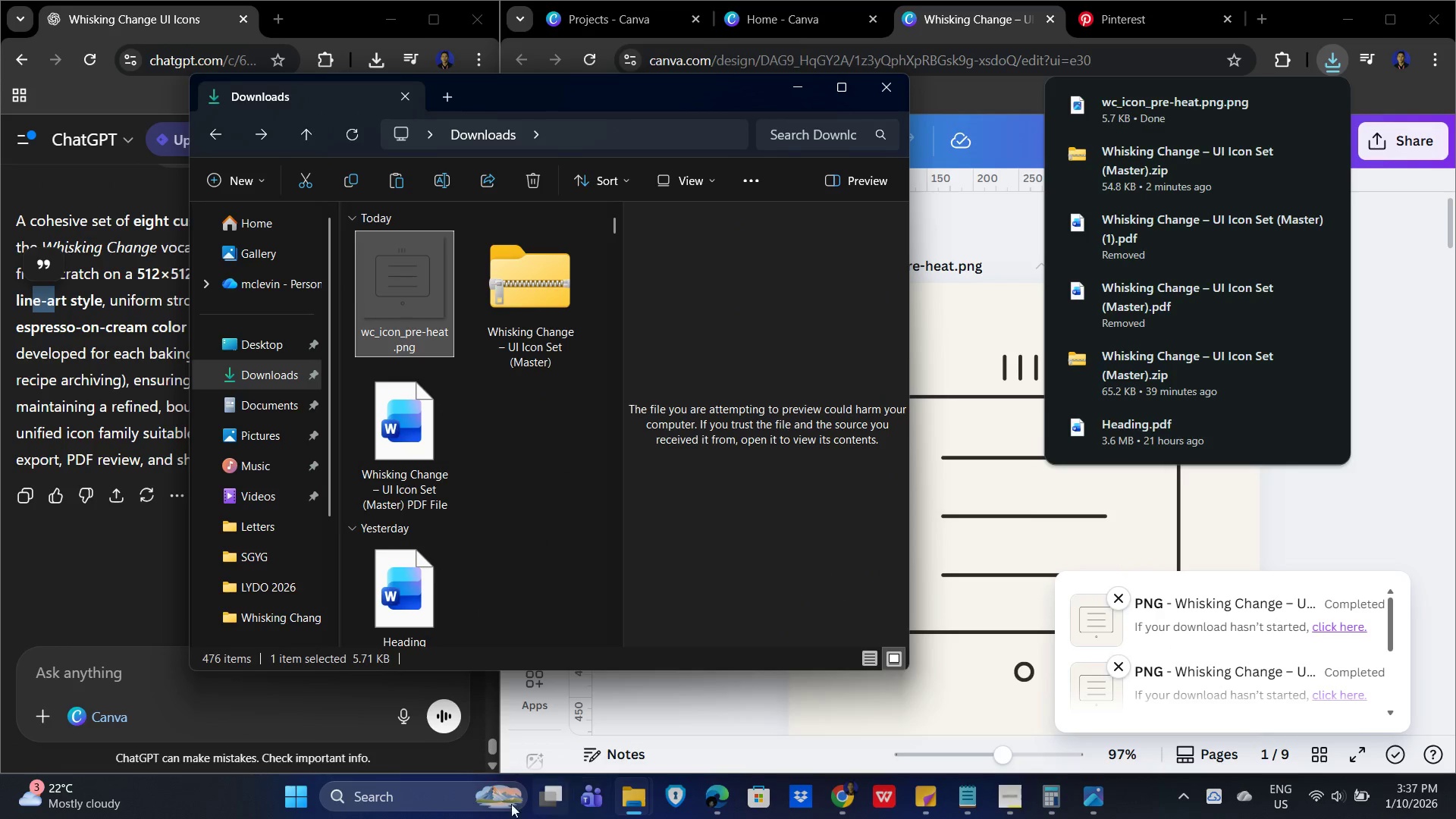 
left_click([372, 802])
 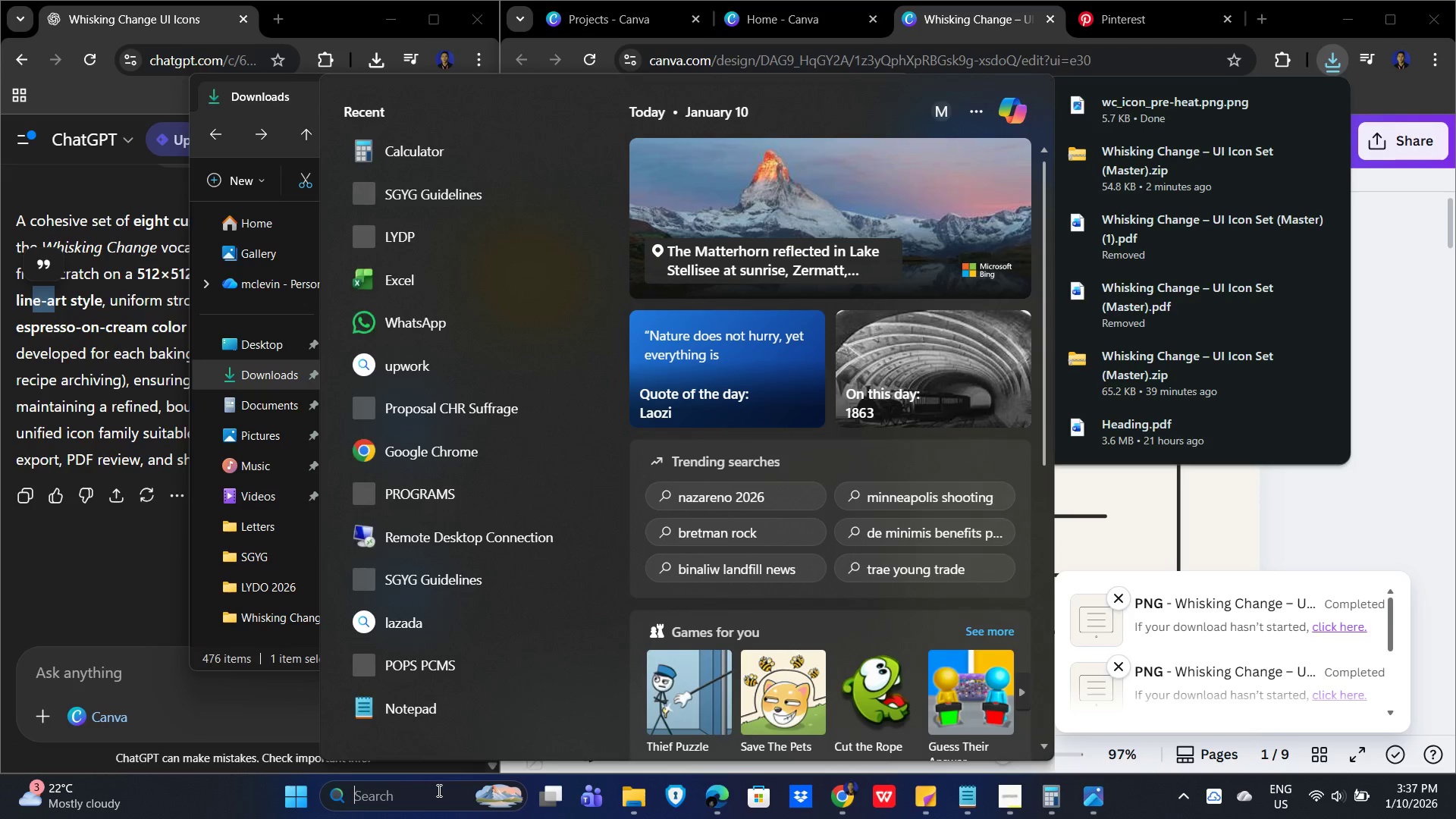 
type(word)
 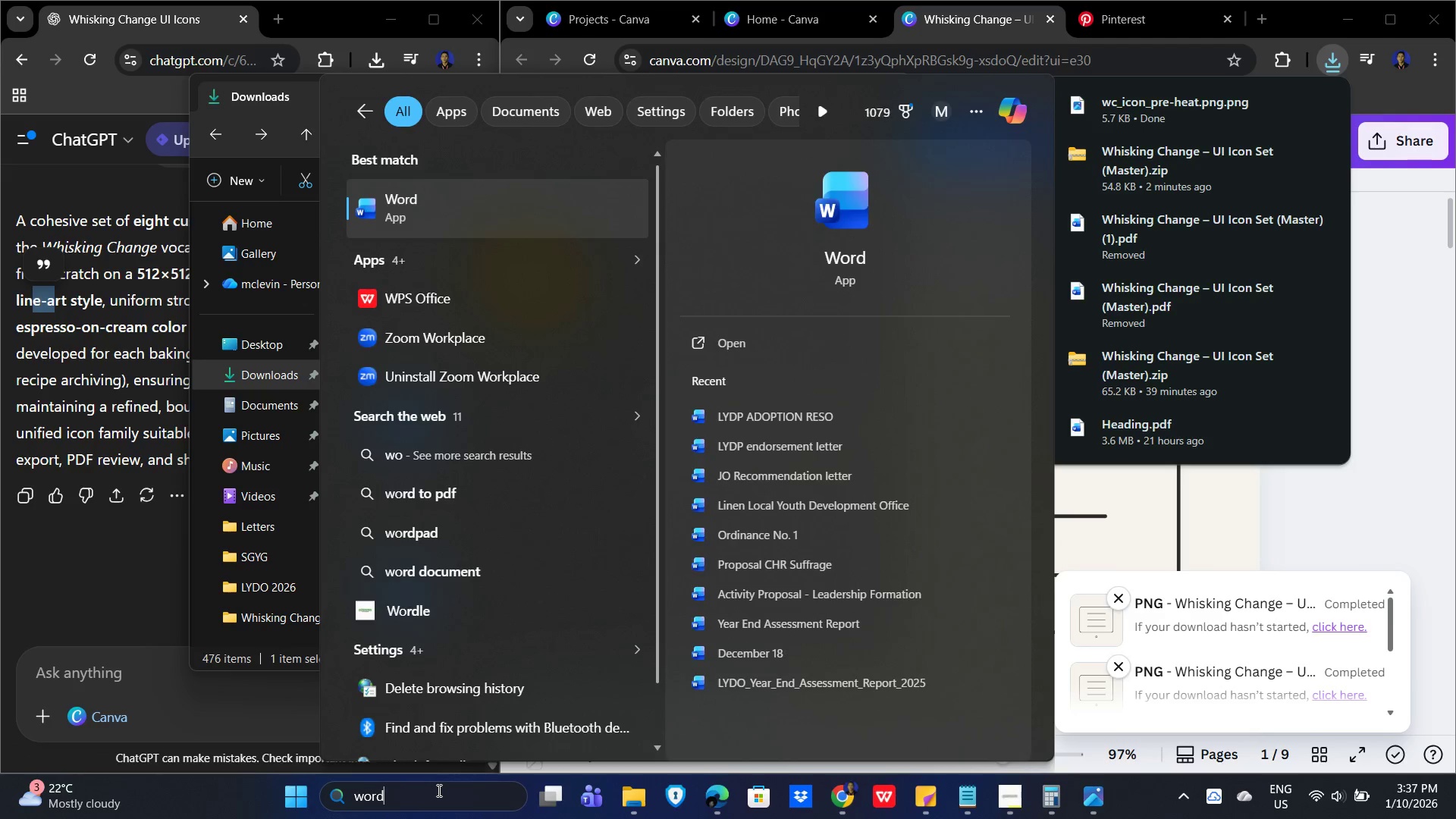 
key(Enter)
 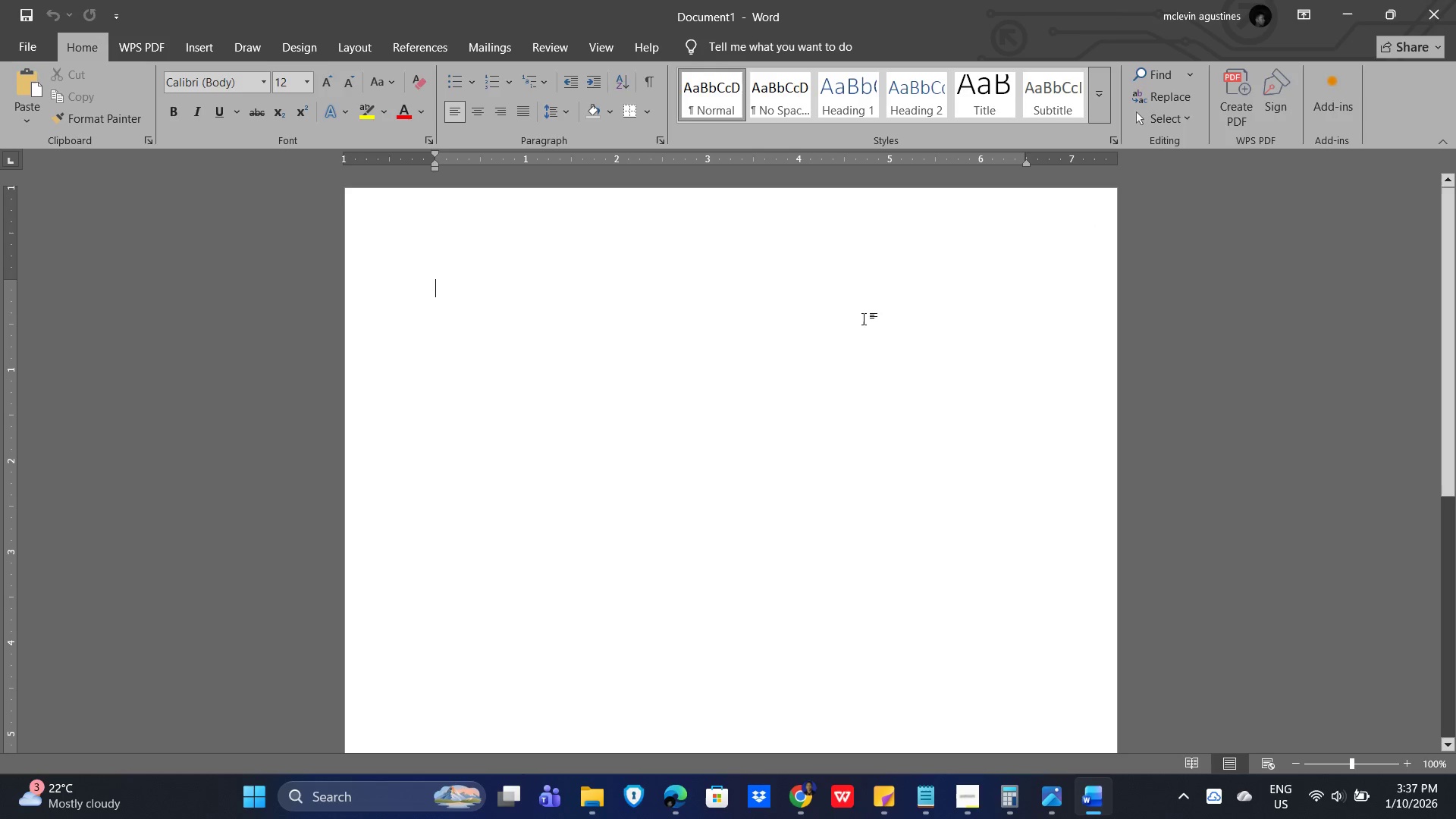 
left_click([190, 46])
 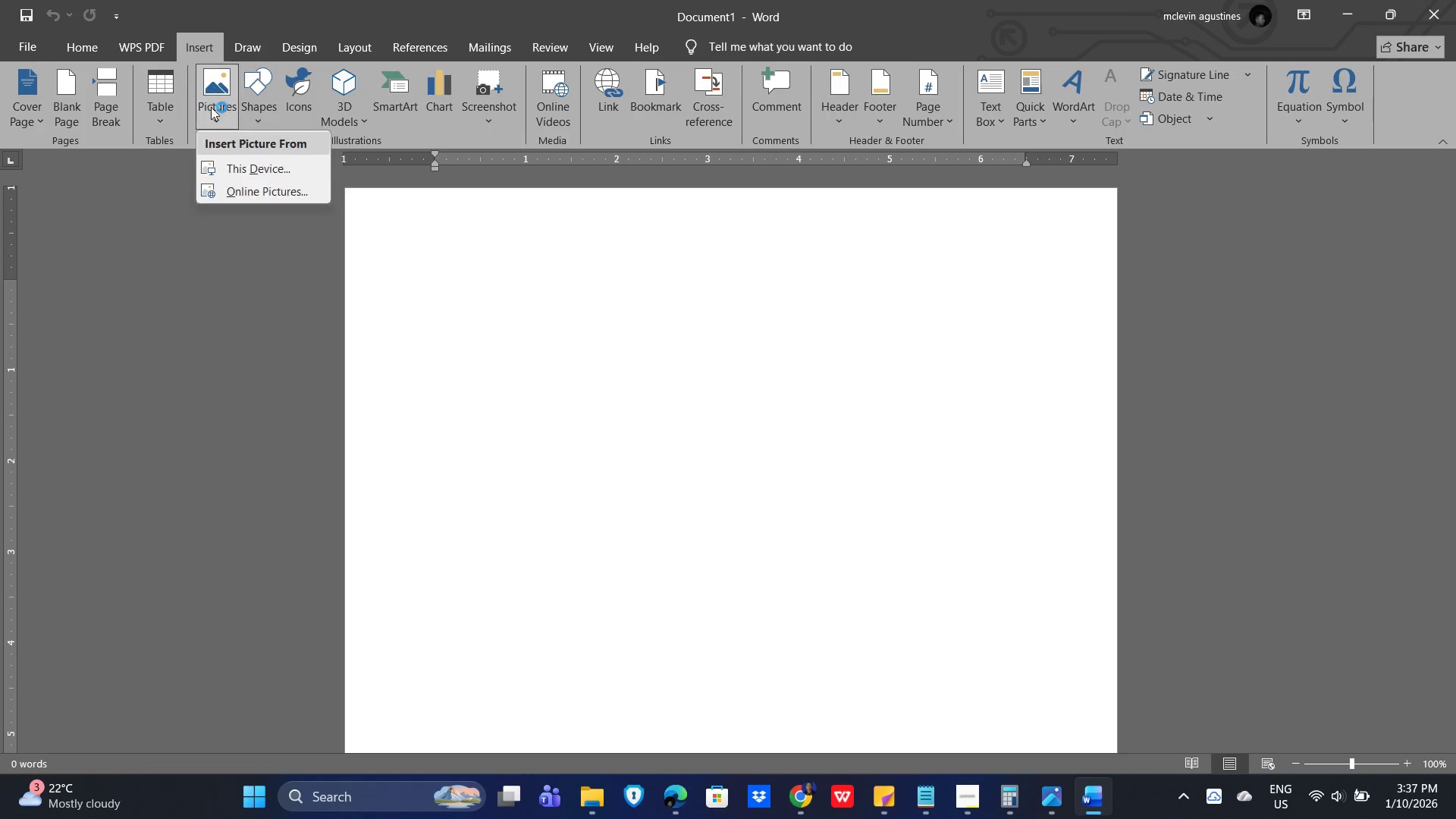 
double_click([236, 171])
 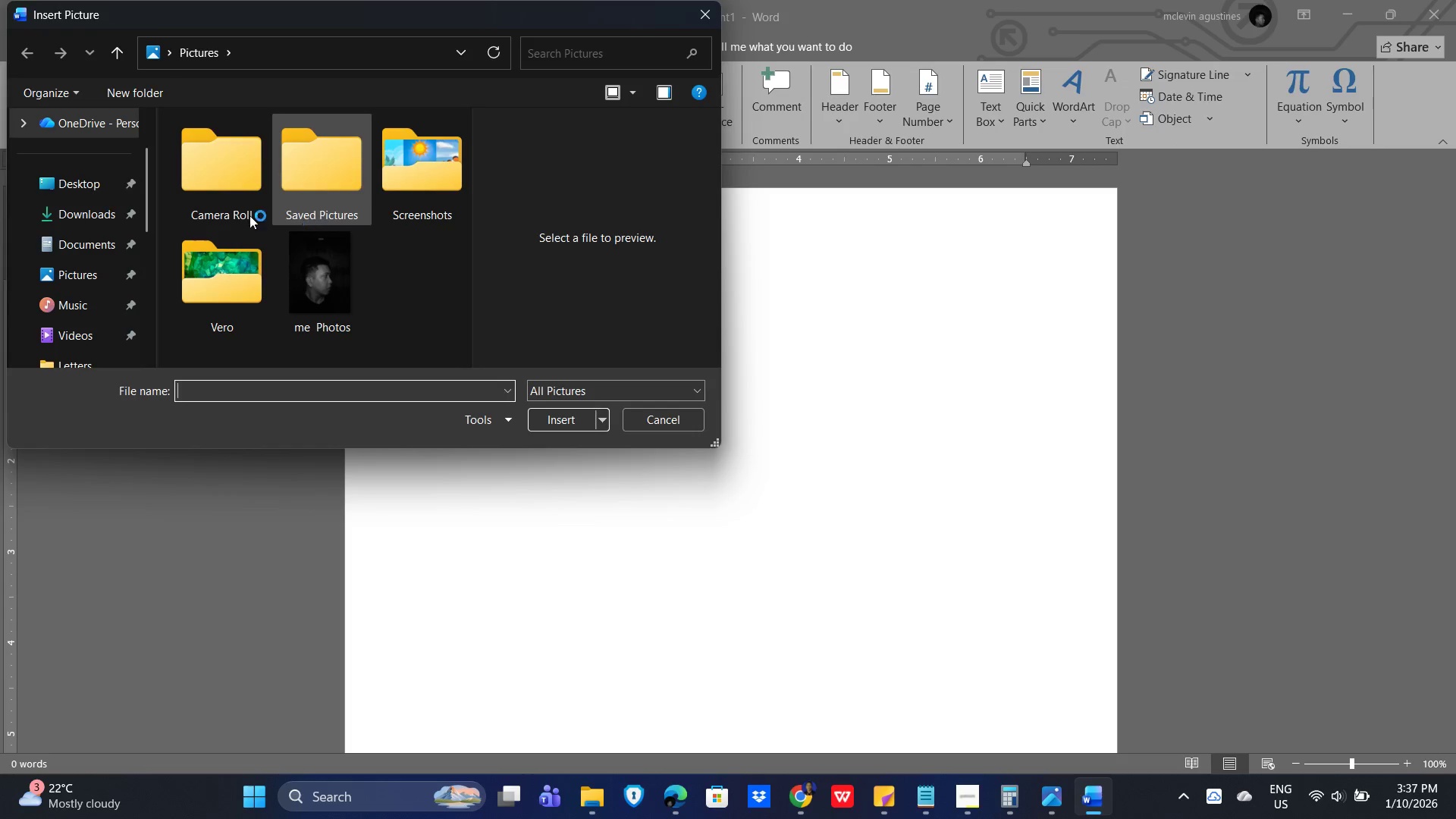 
left_click([76, 177])
 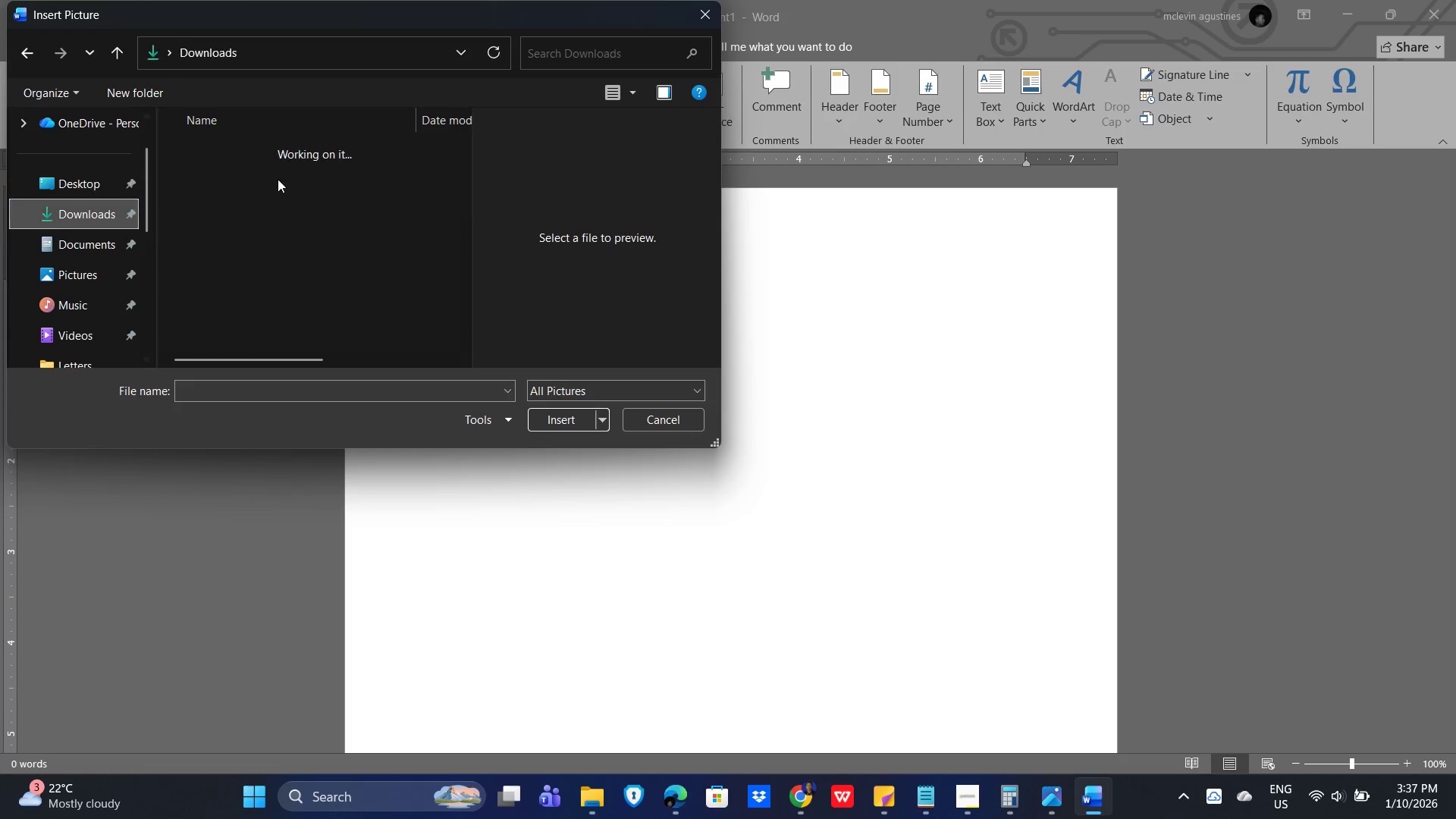 
left_click_drag(start_coordinate=[206, 176], to_coordinate=[212, 178])
 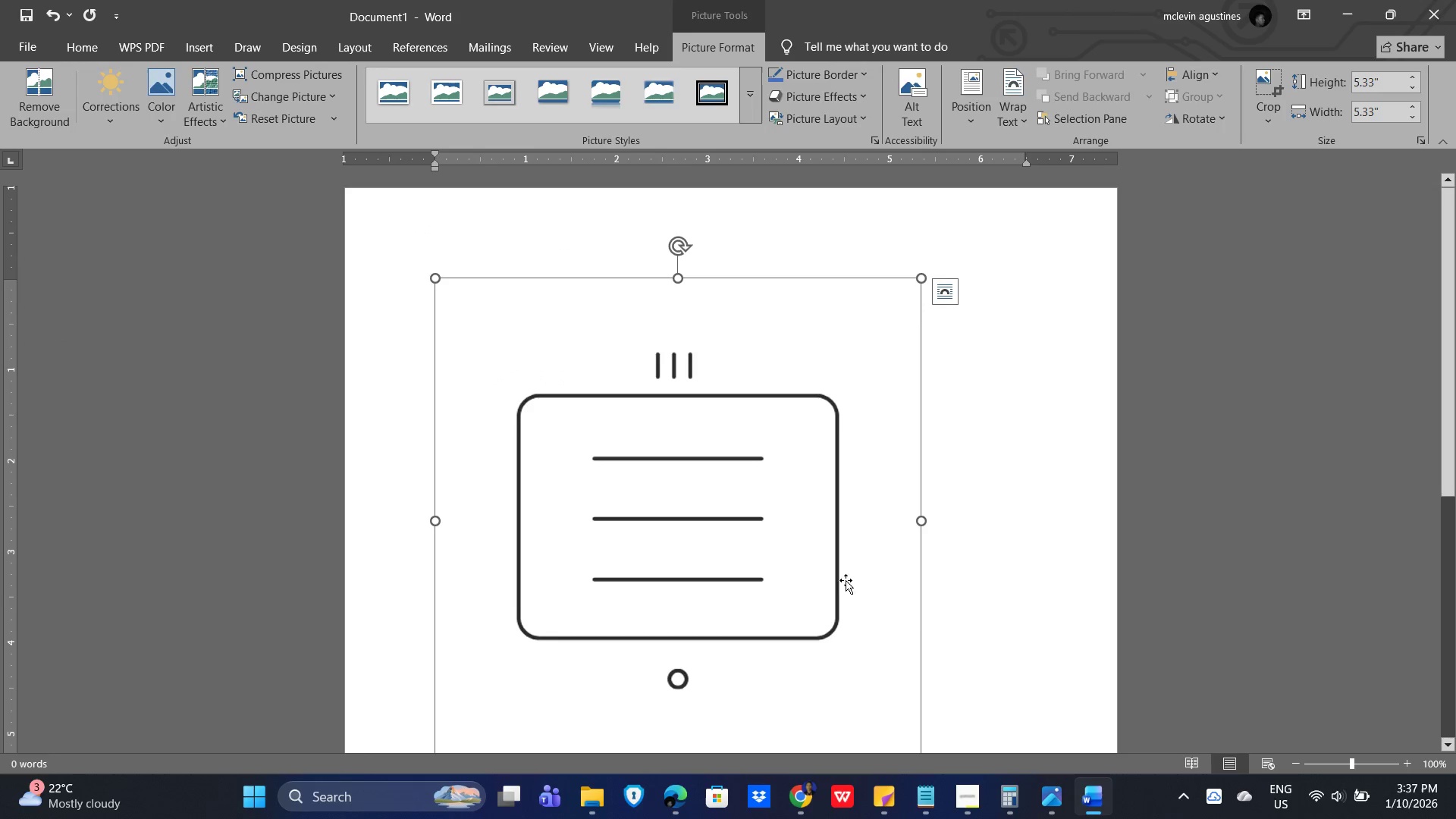 
scroll: coordinate [1152, 478], scroll_direction: down, amount: 1.0
 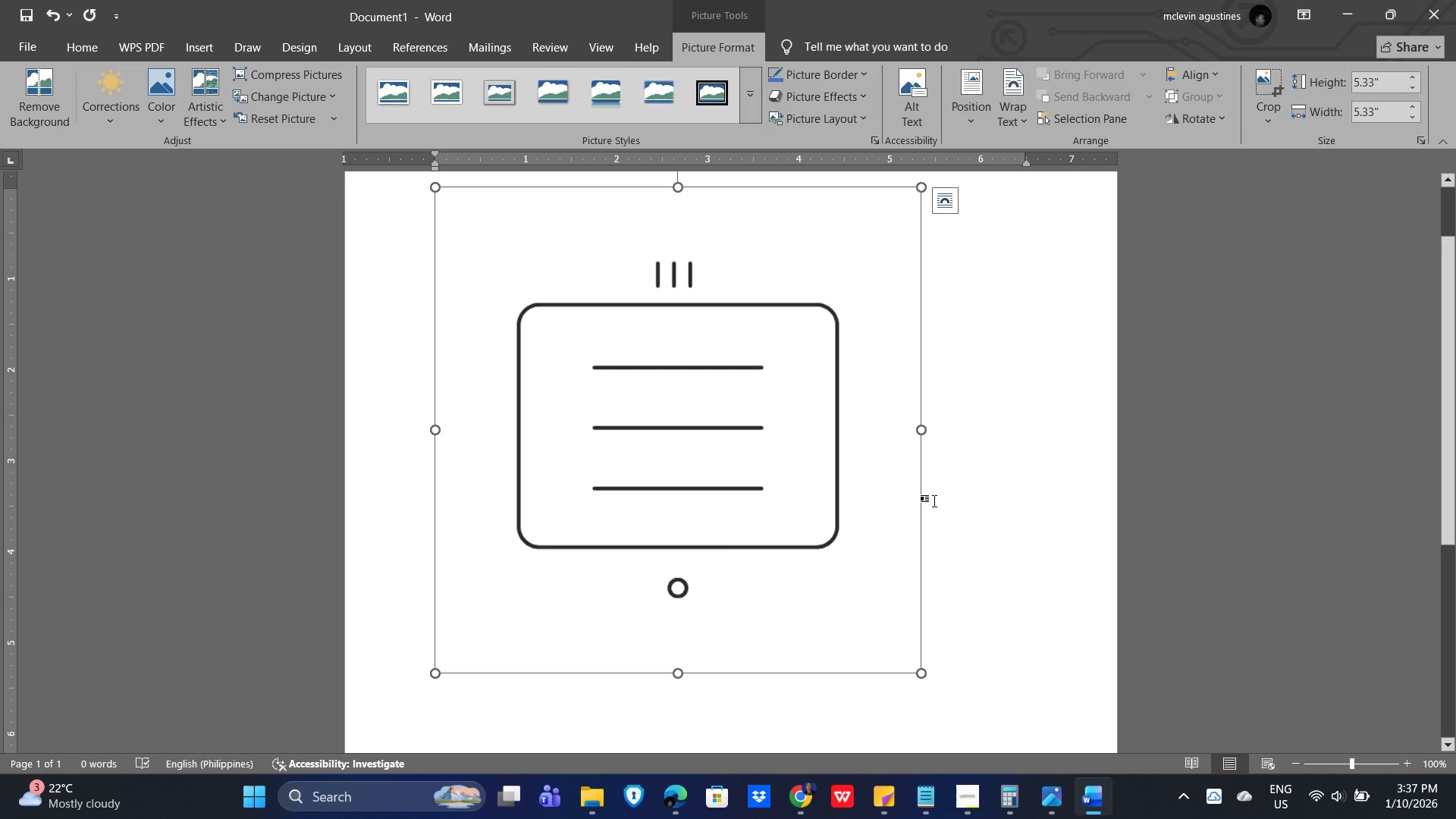 
left_click([679, 473])
 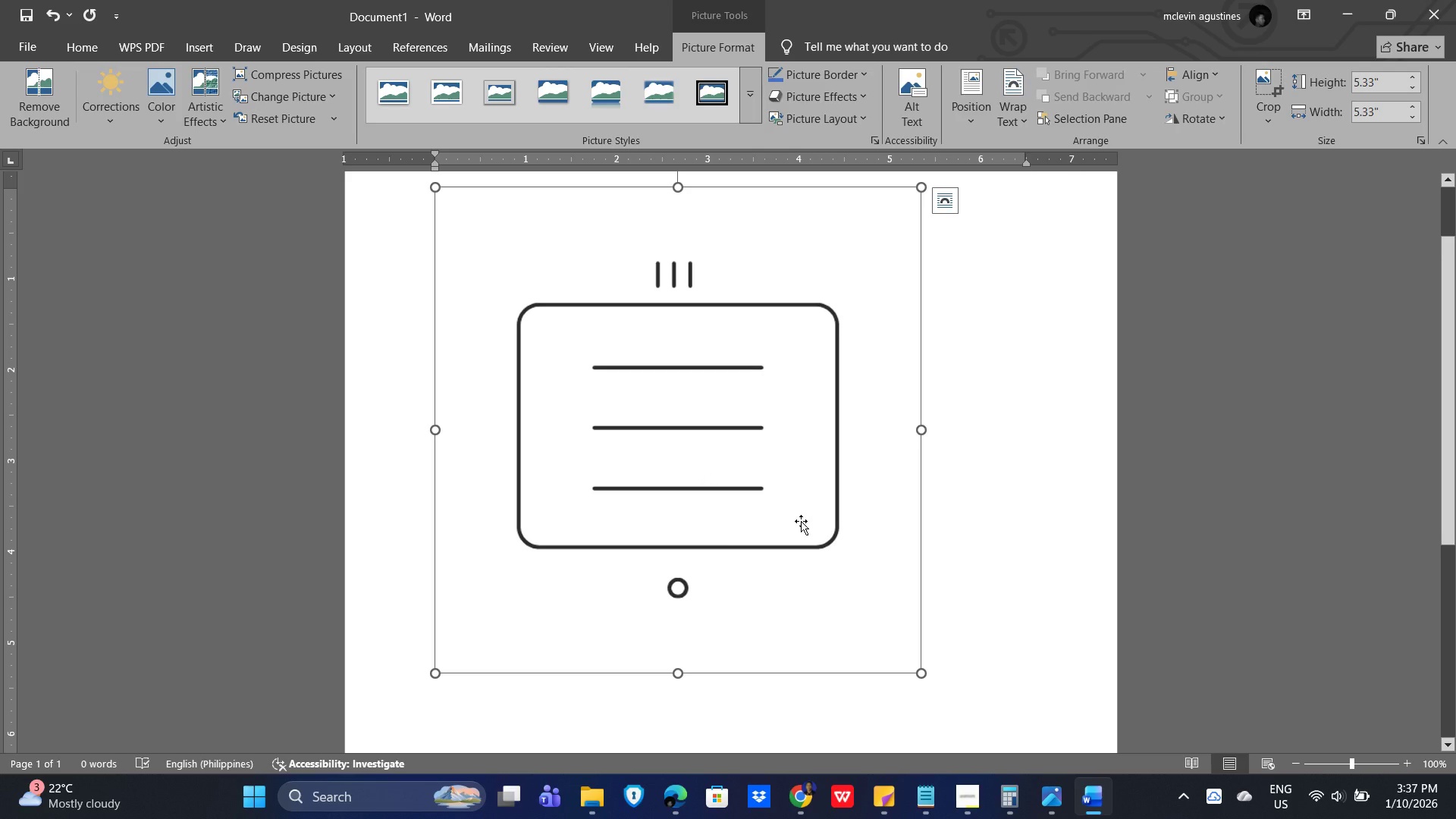 
key(Delete)
 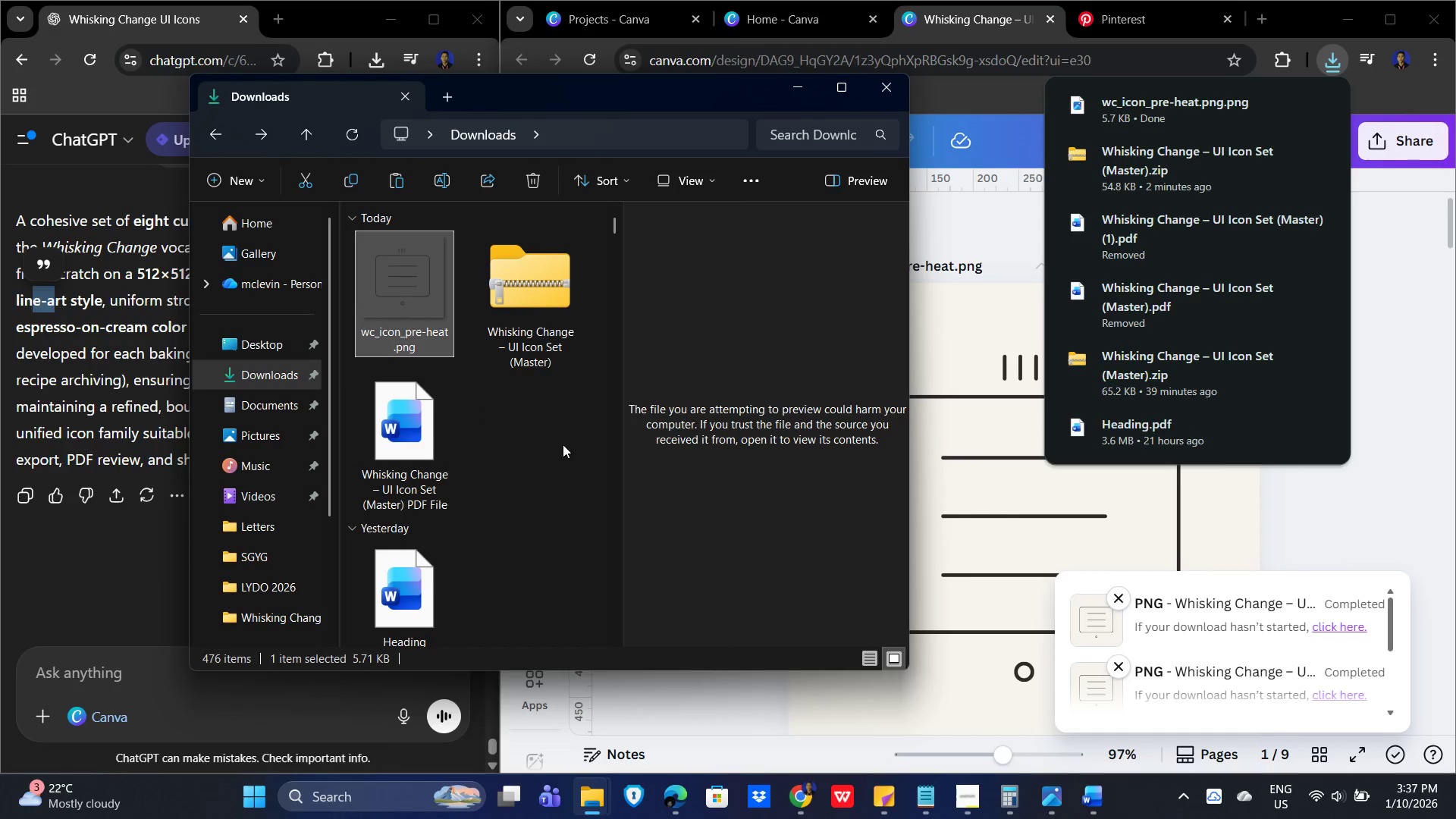 
double_click([522, 293])
 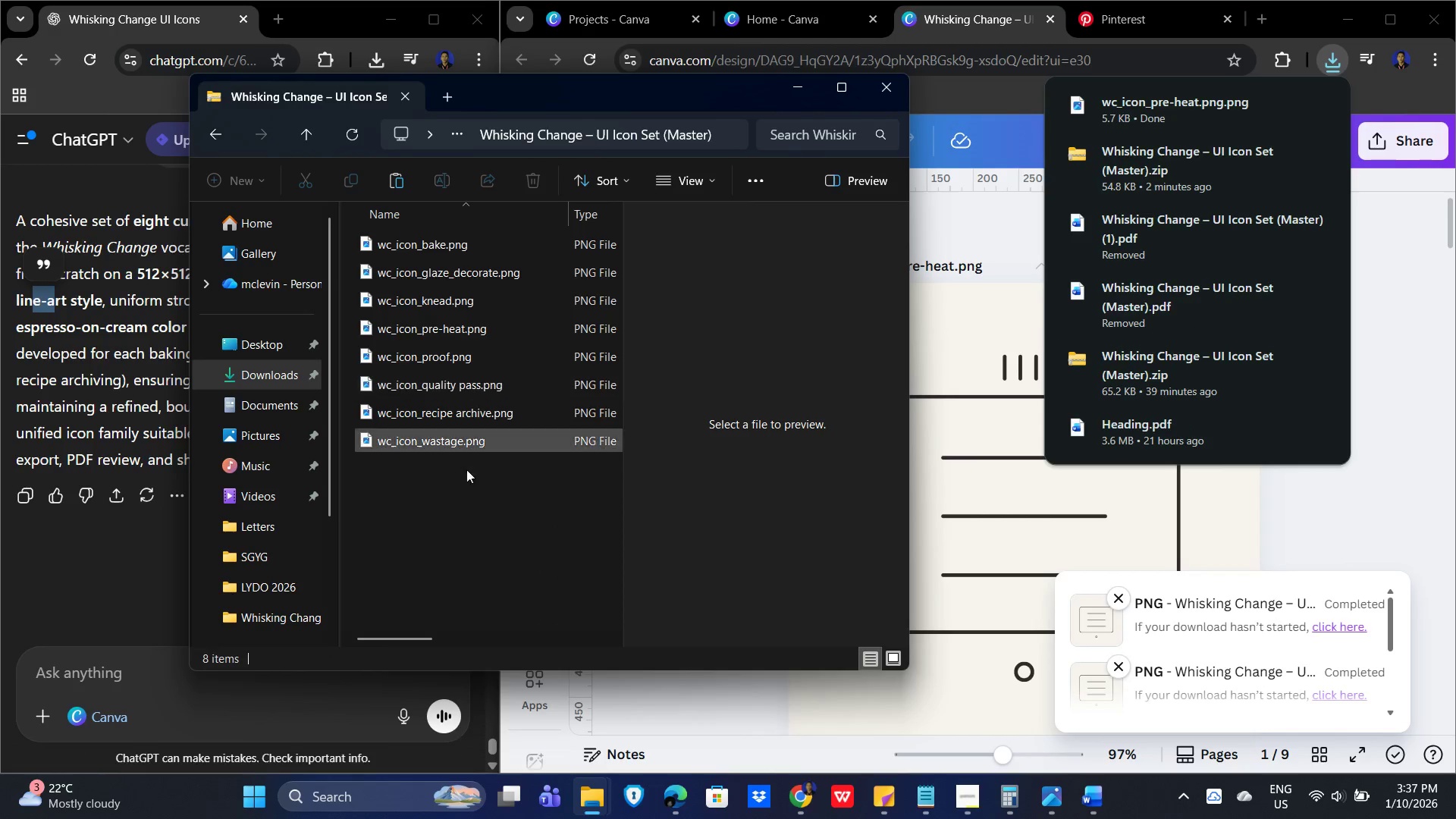 
left_click_drag(start_coordinate=[457, 504], to_coordinate=[465, 237])
 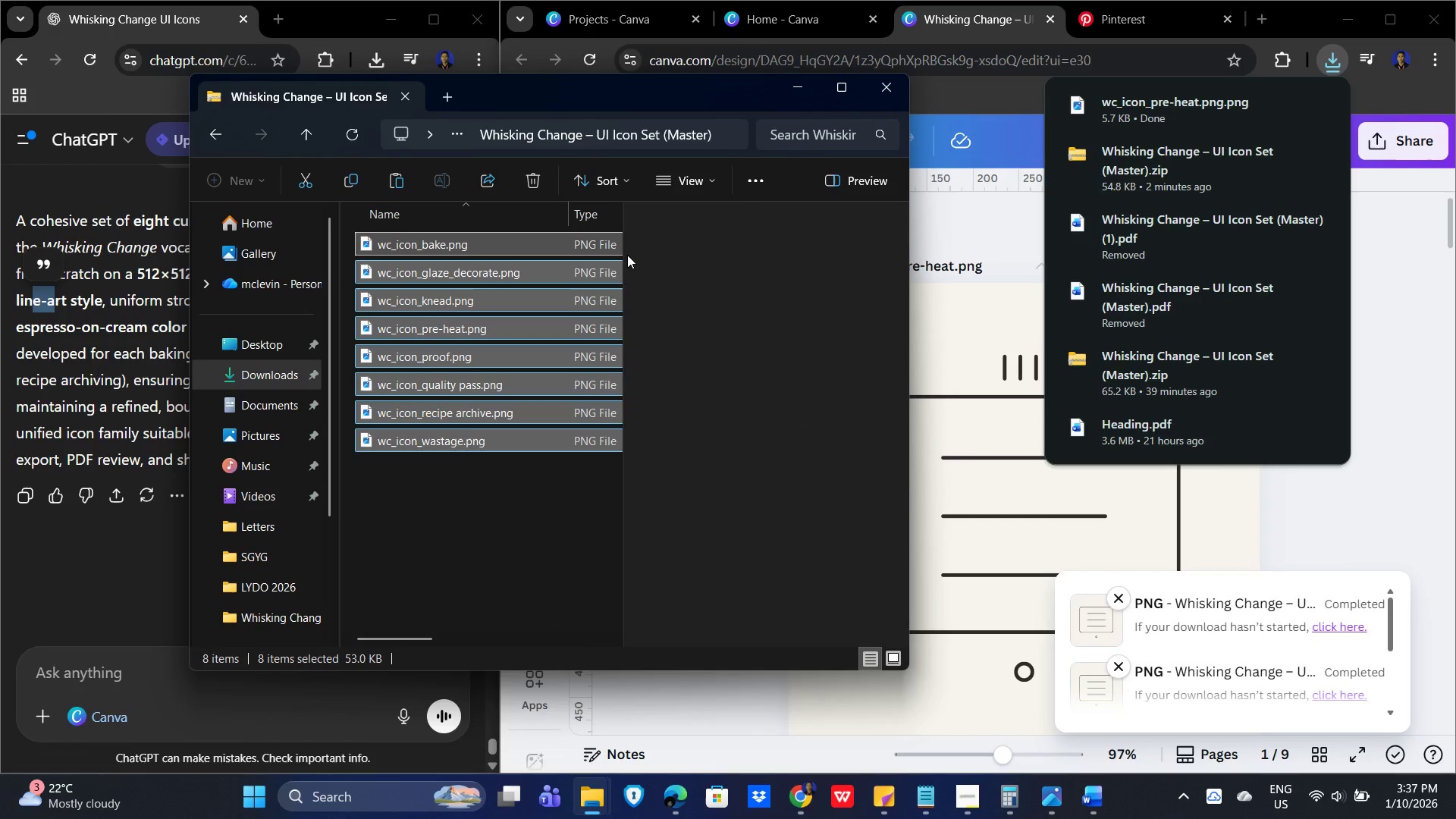 
key(Control+C)
 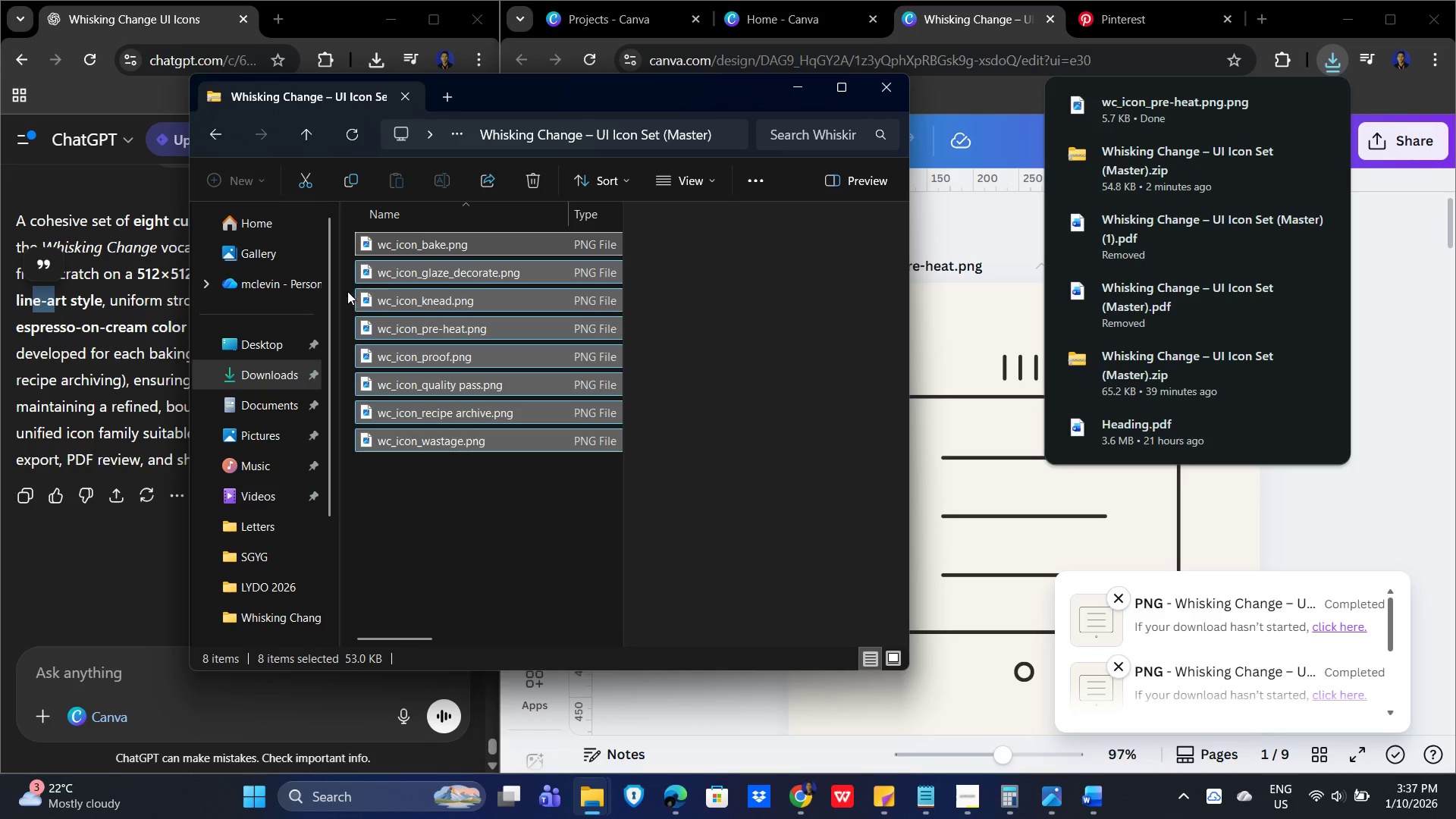 
scroll: coordinate [264, 447], scroll_direction: up, amount: 3.0
 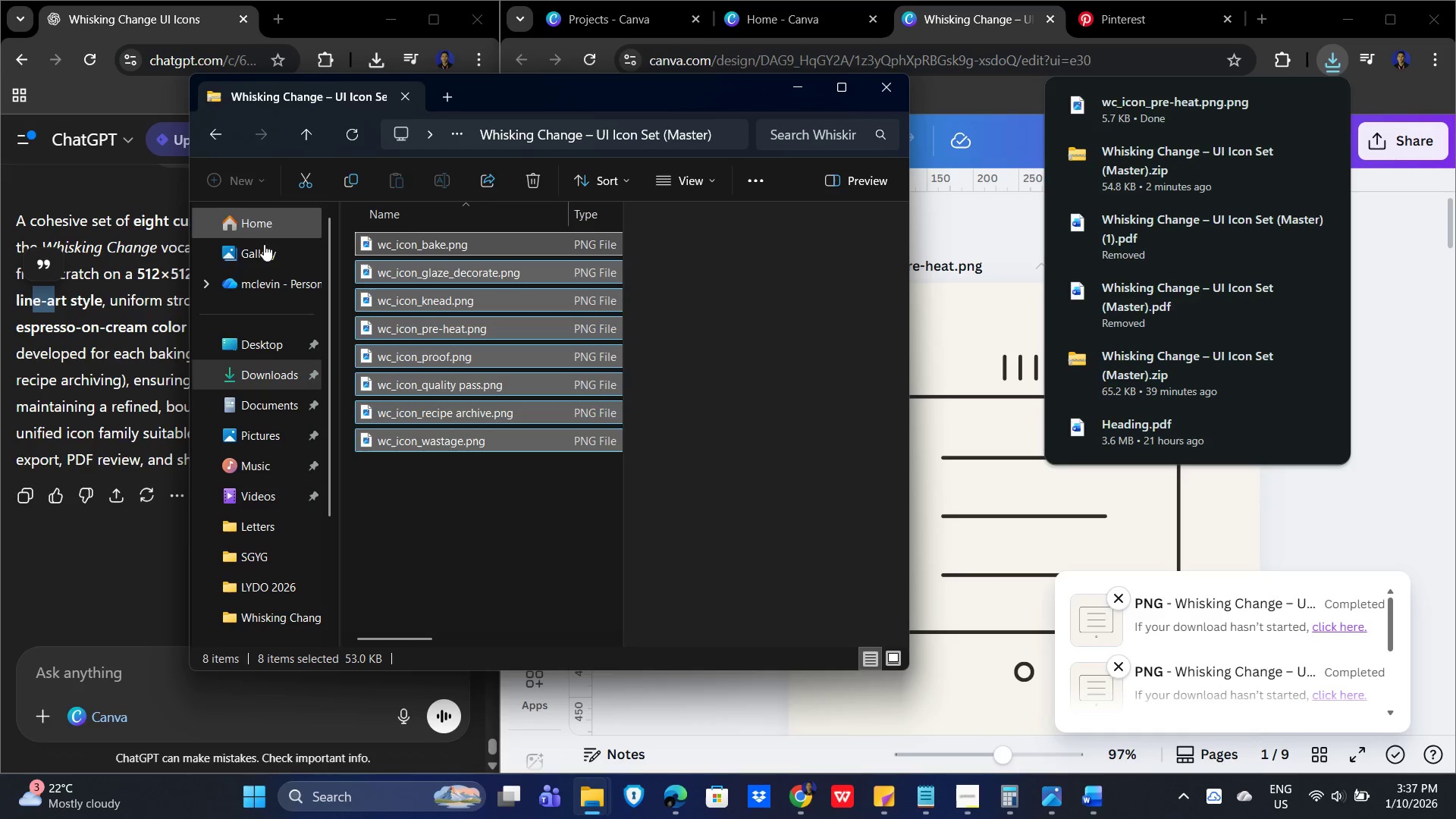 
left_click([264, 345])
 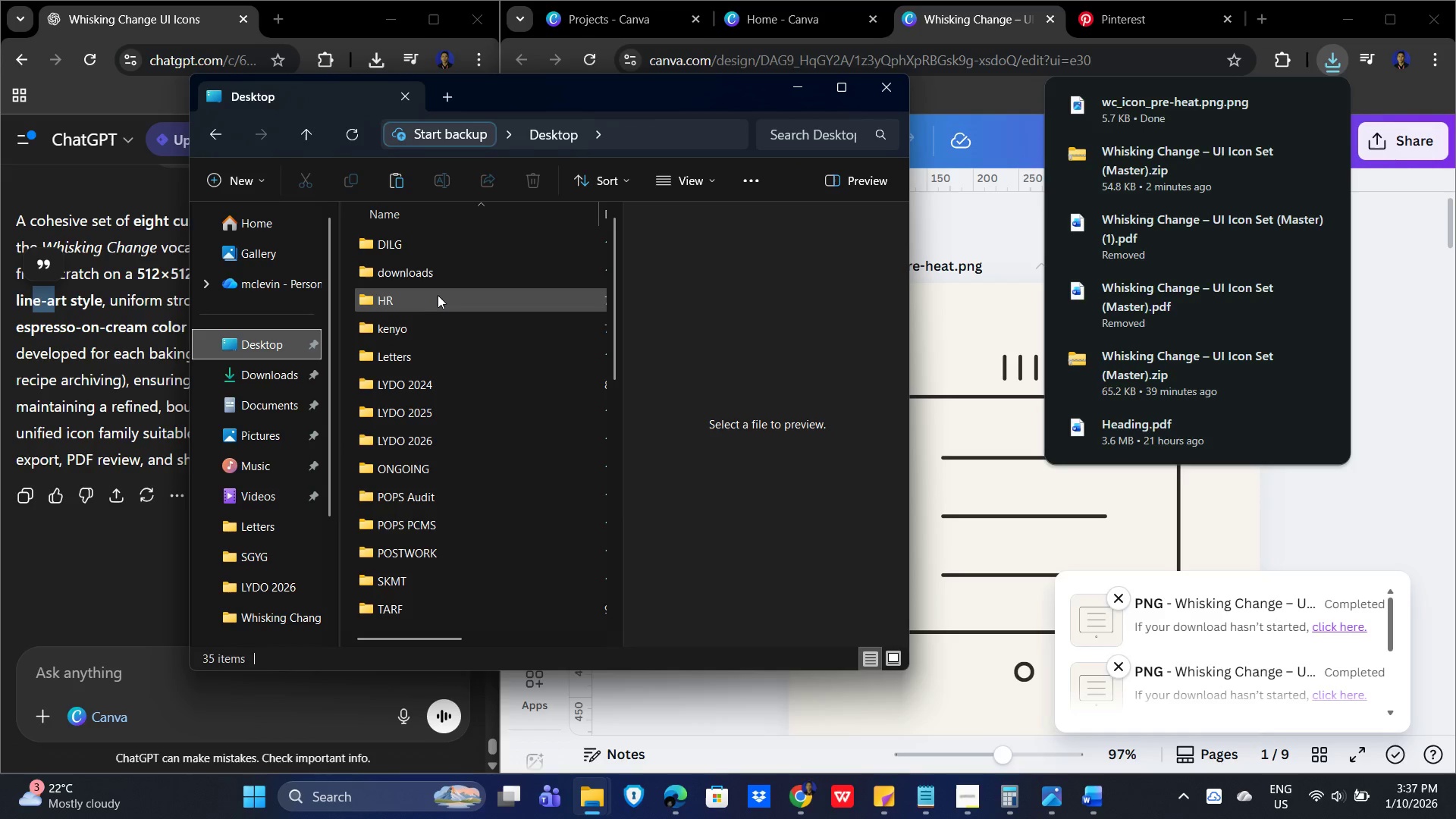 
left_click([245, 287])
 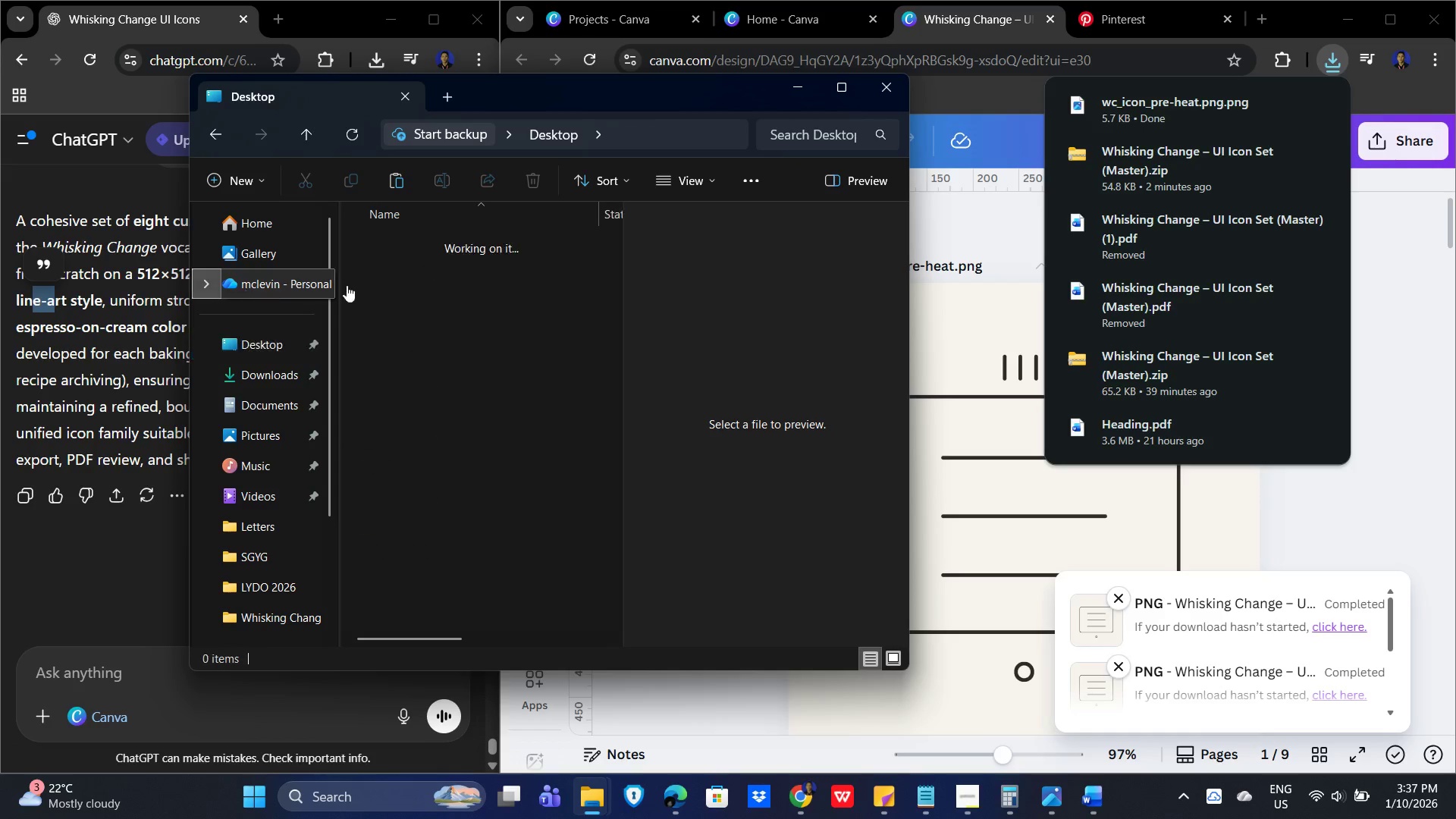 
mouse_move([450, 287])
 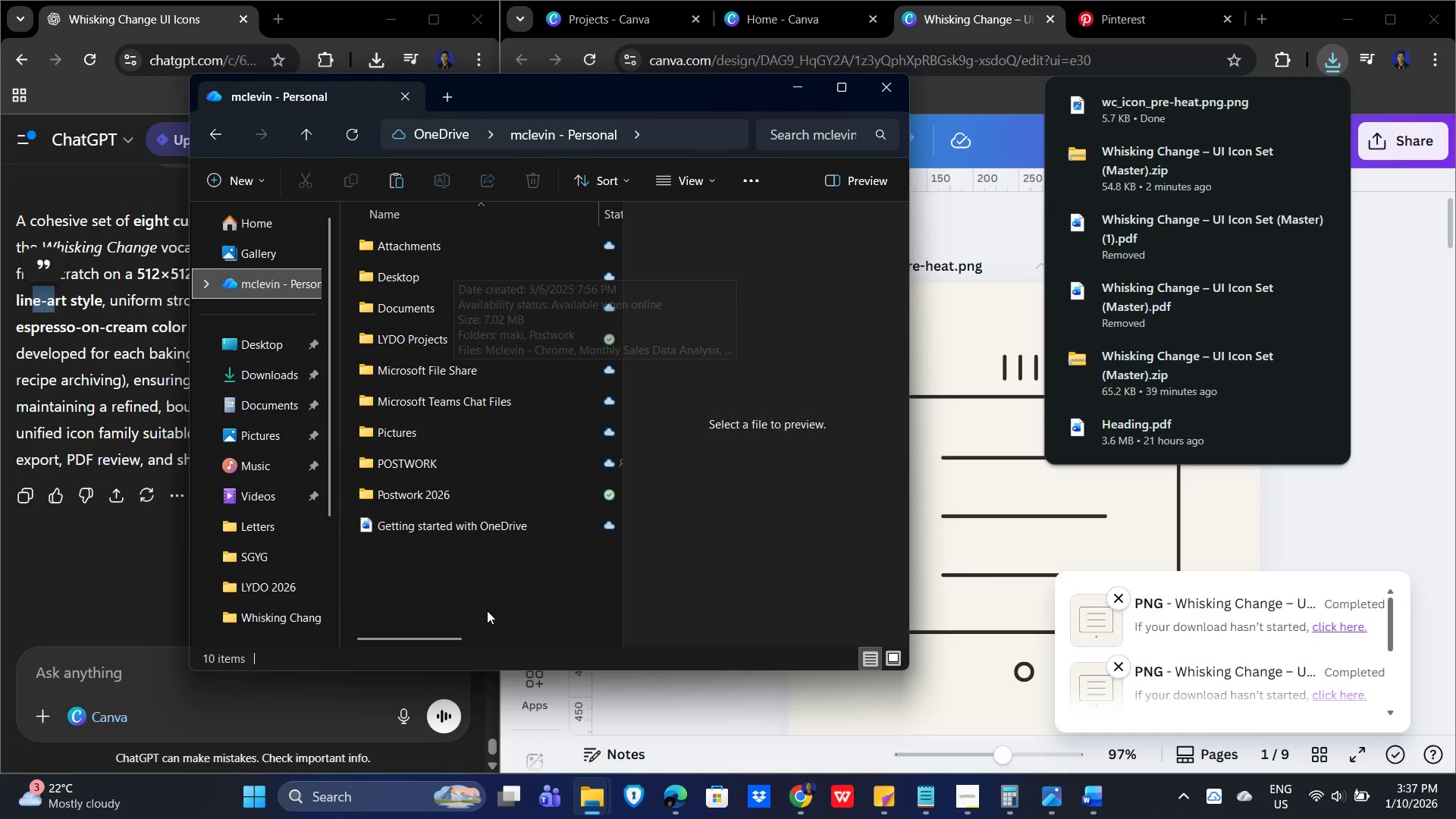 
left_click([495, 592])
 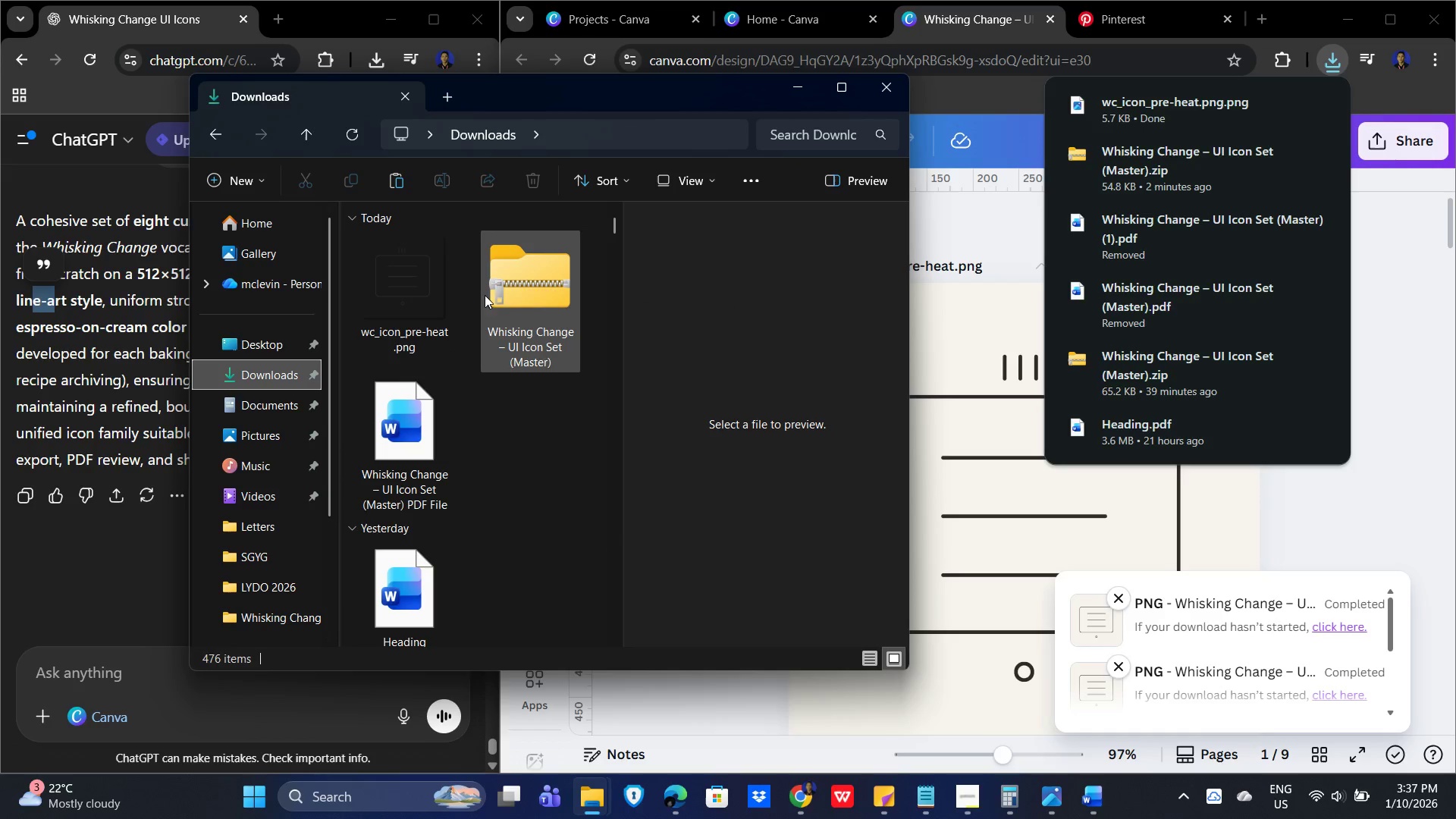 
double_click([519, 291])
 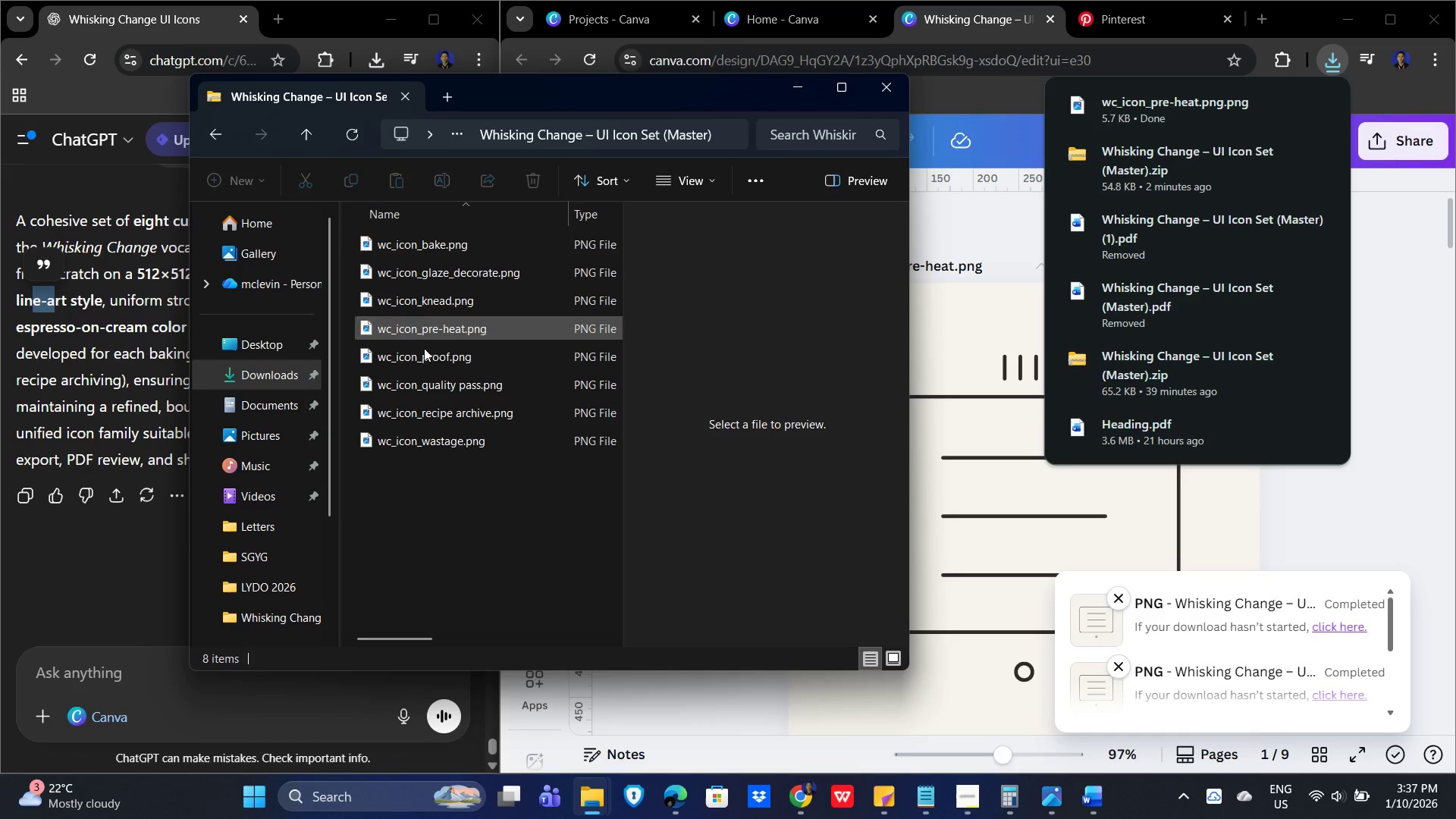 
left_click_drag(start_coordinate=[410, 496], to_coordinate=[445, 228])
 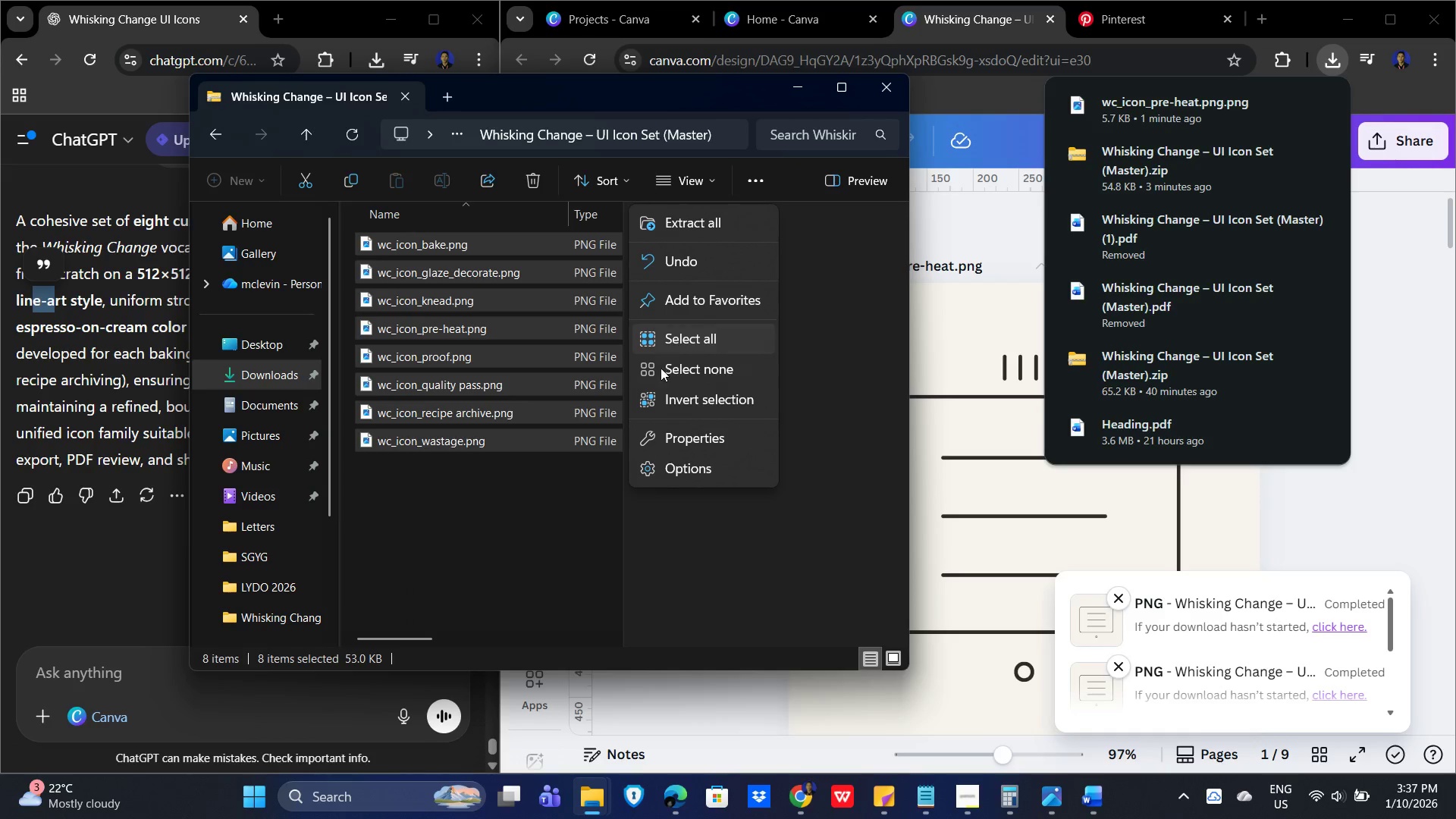 
left_click([688, 221])
 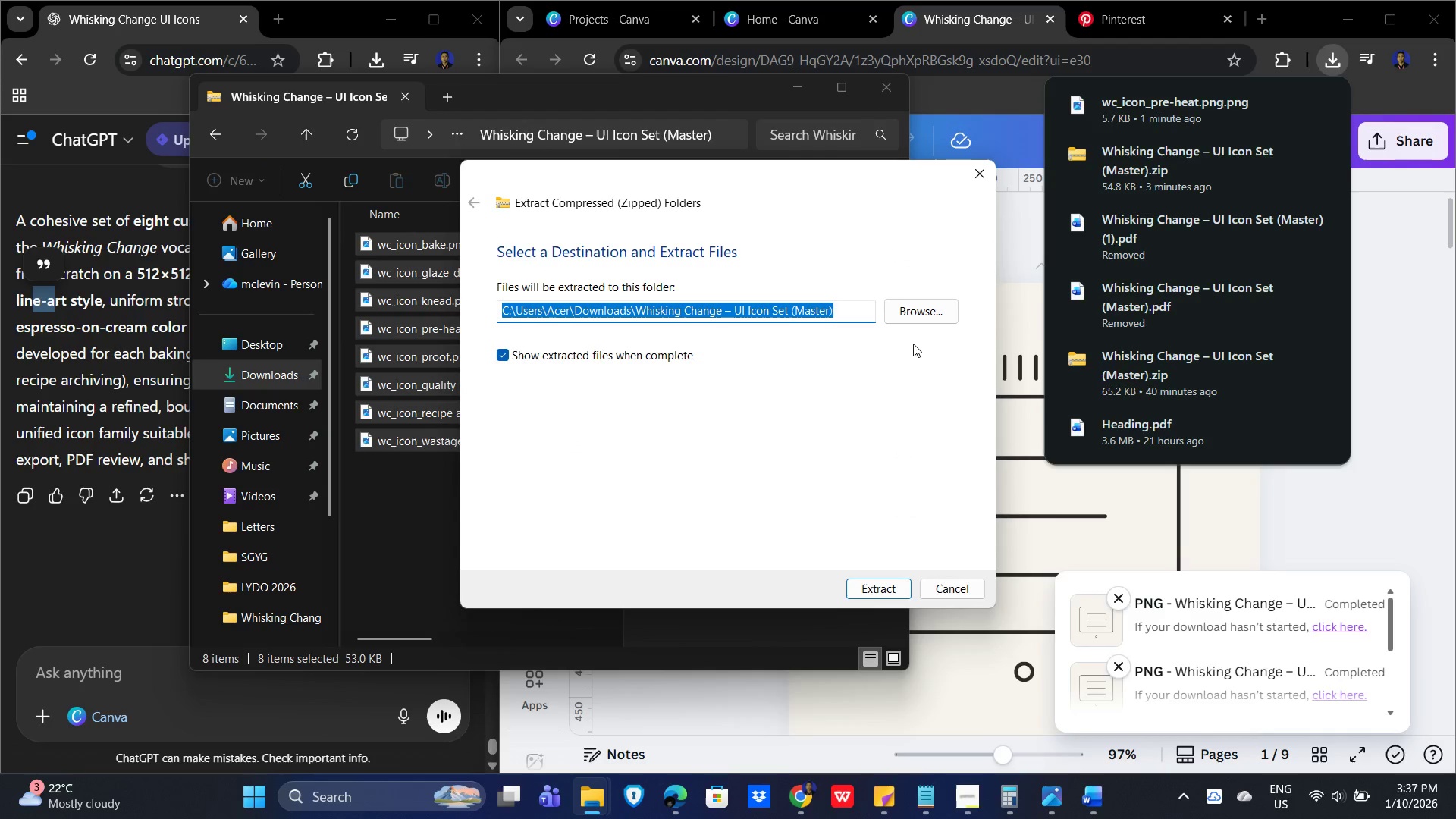 
left_click([924, 305])
 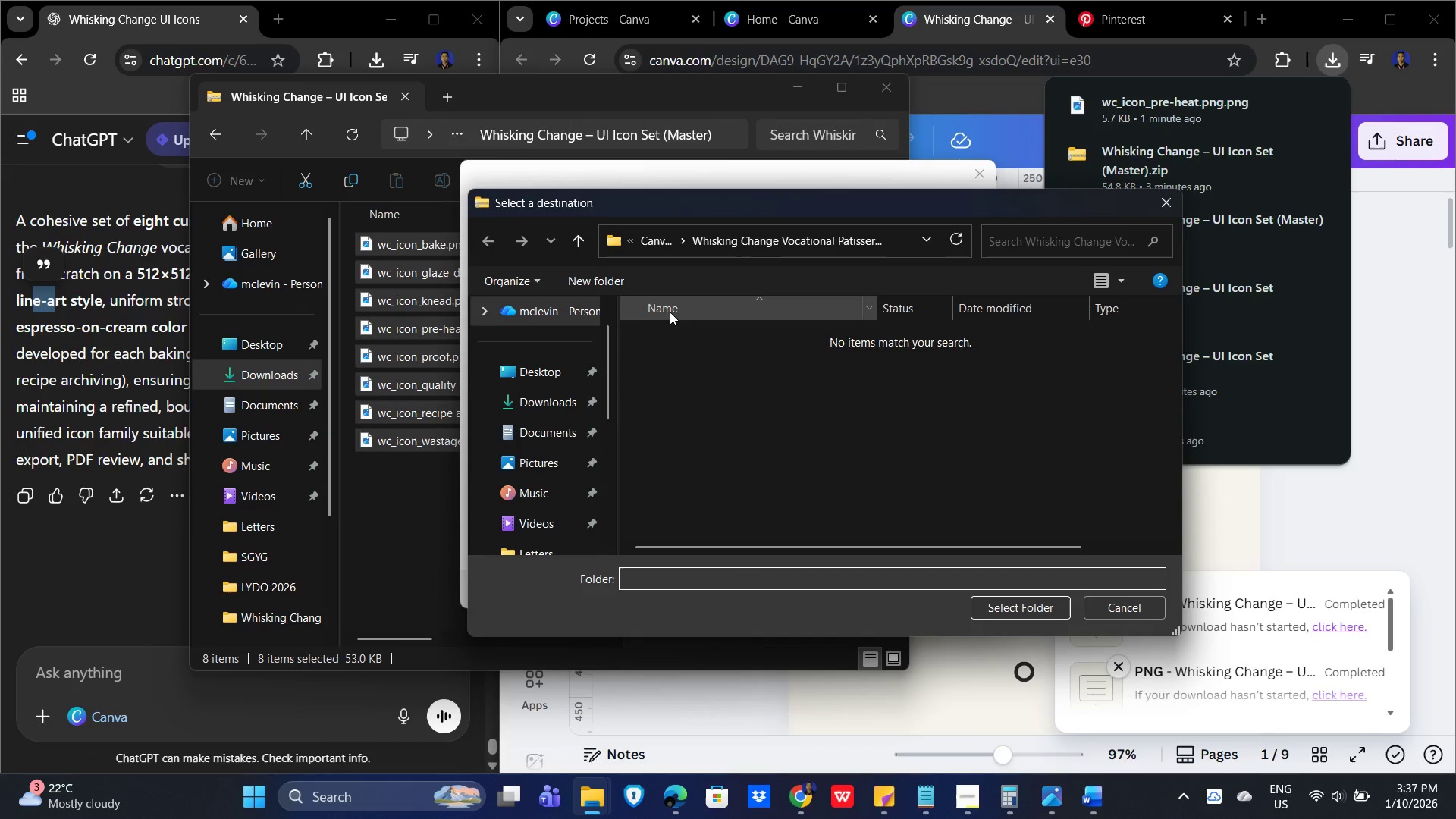 
left_click([531, 311])
 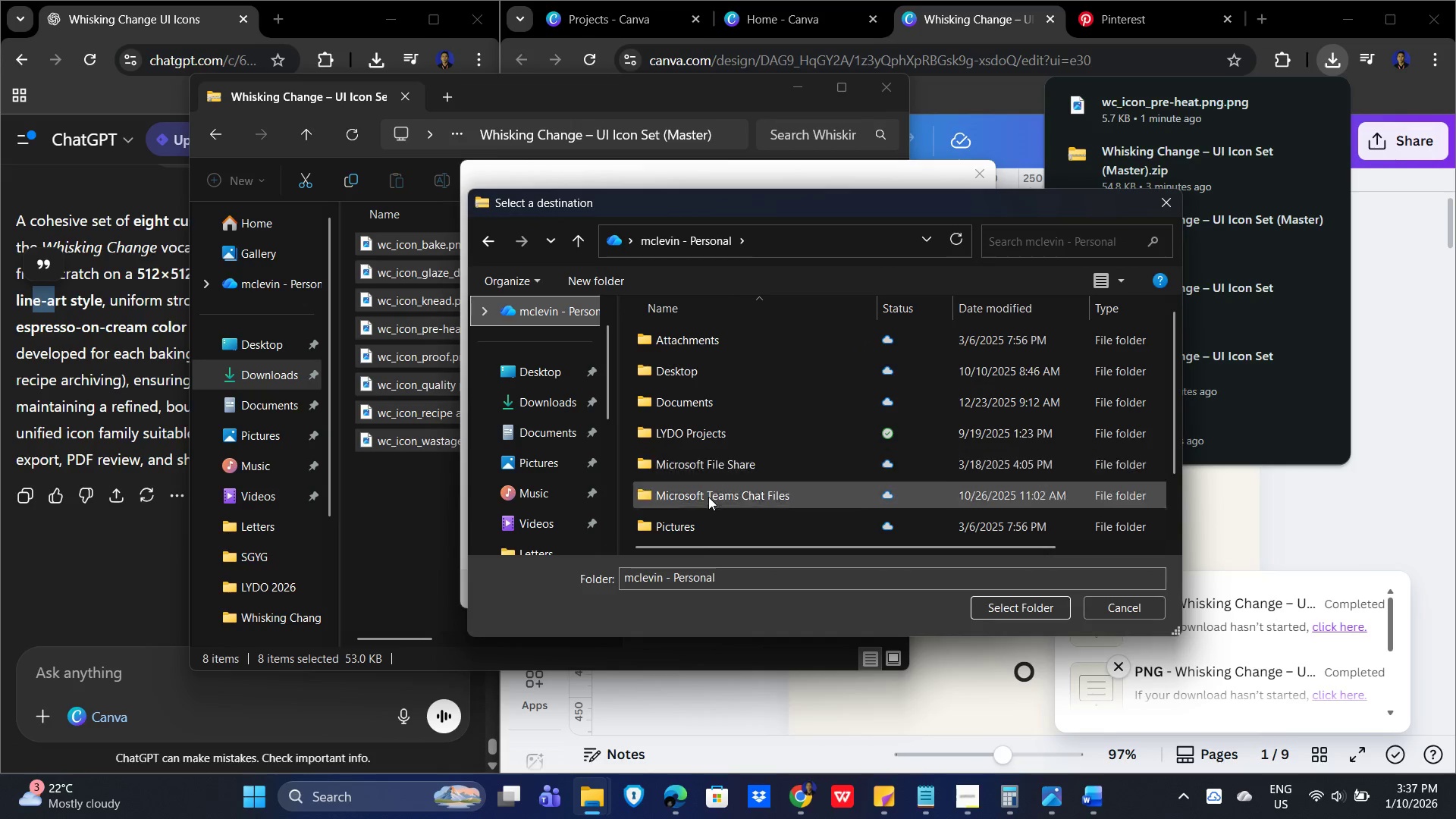 
scroll: coordinate [733, 481], scroll_direction: none, amount: 0.0
 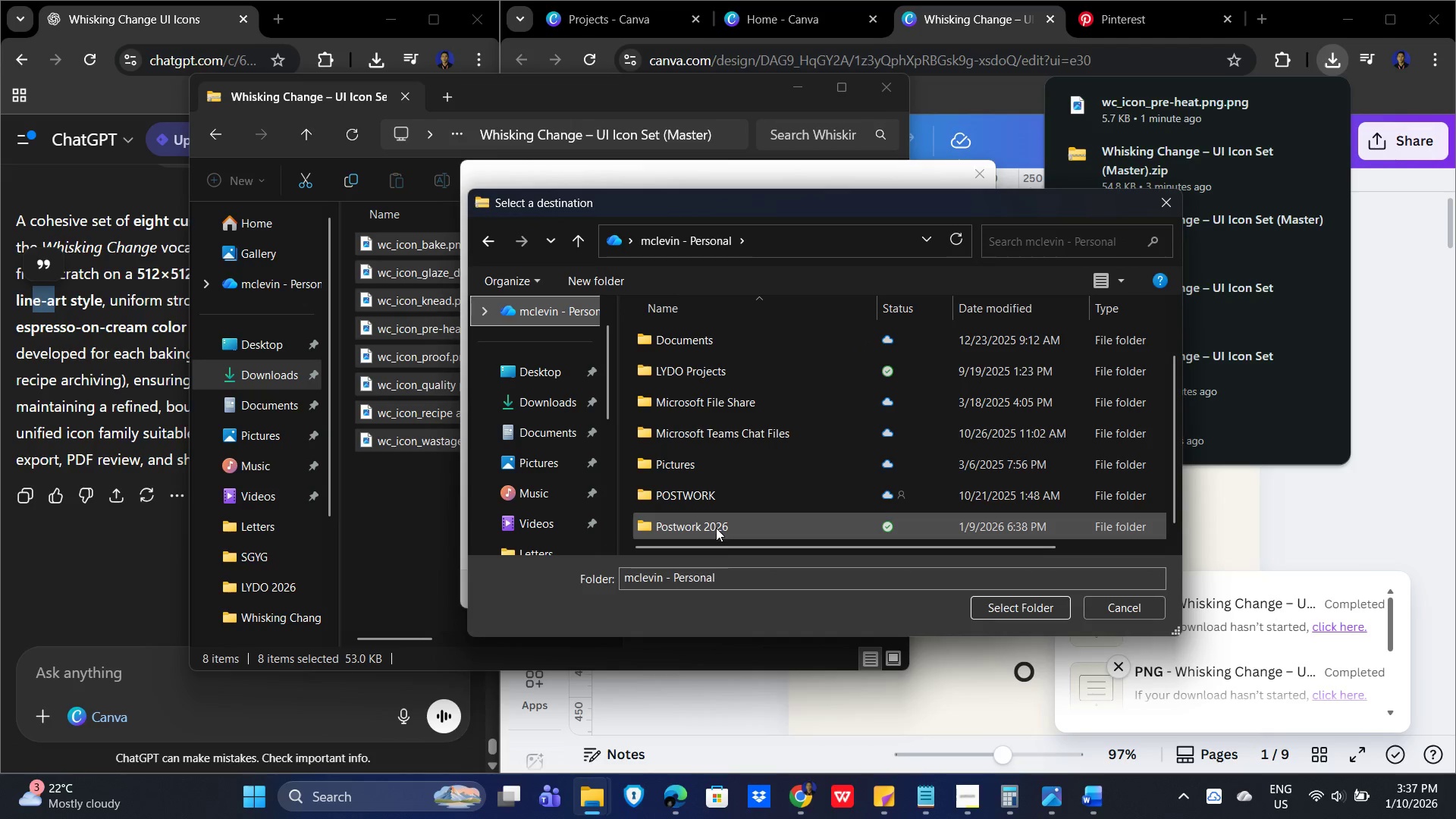 
double_click([716, 528])
 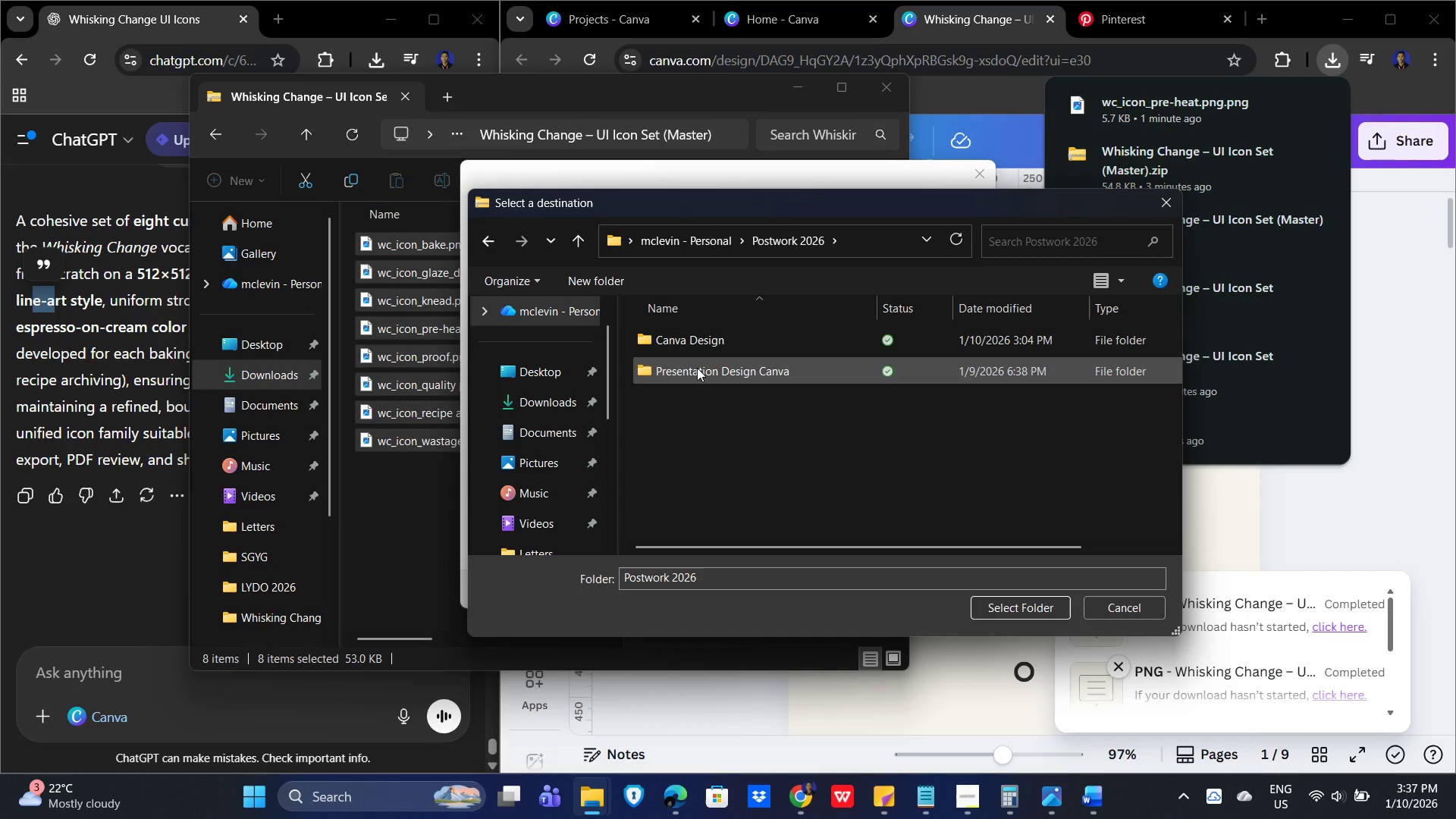 
double_click([692, 346])
 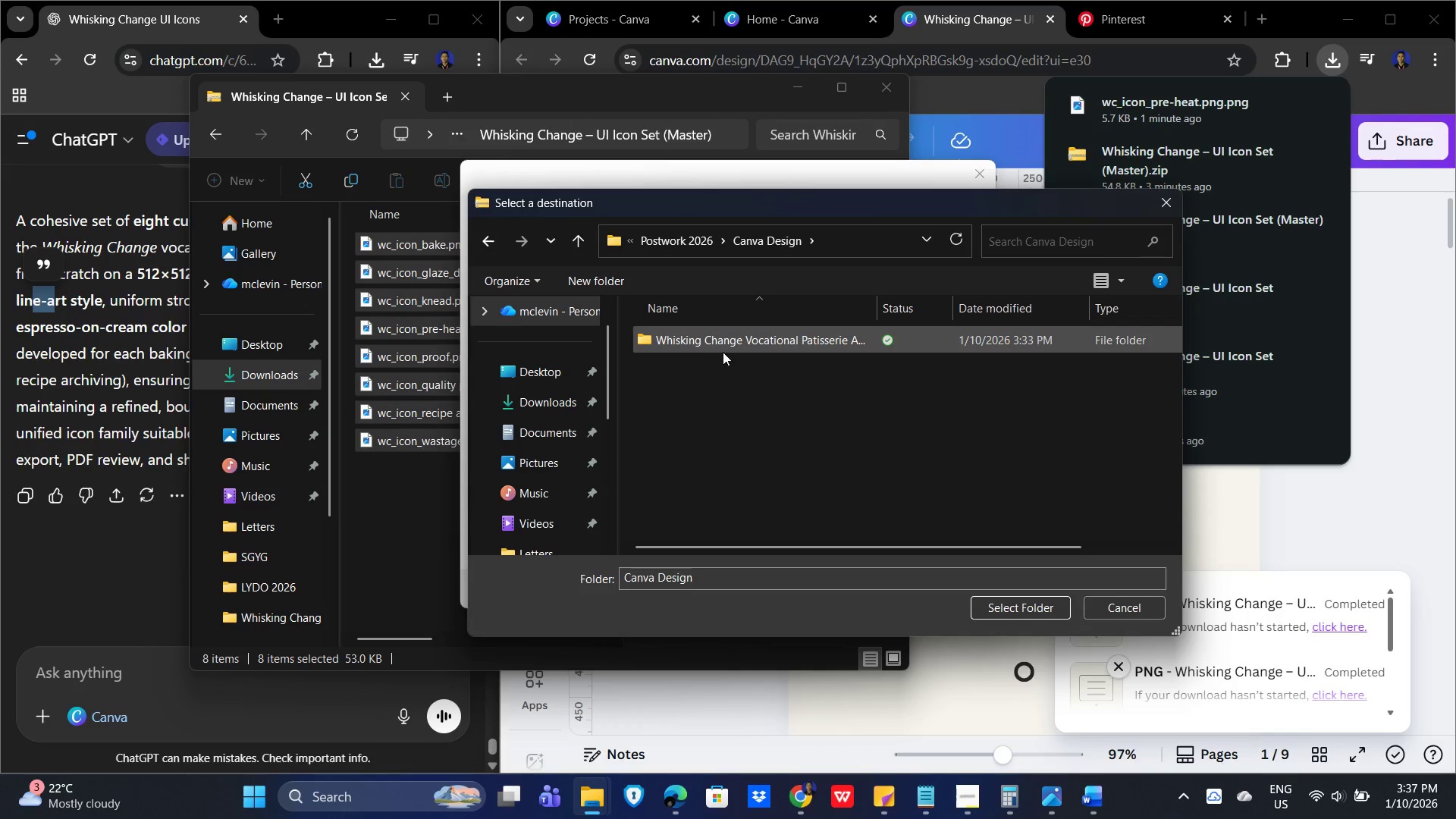 
left_click([747, 343])
 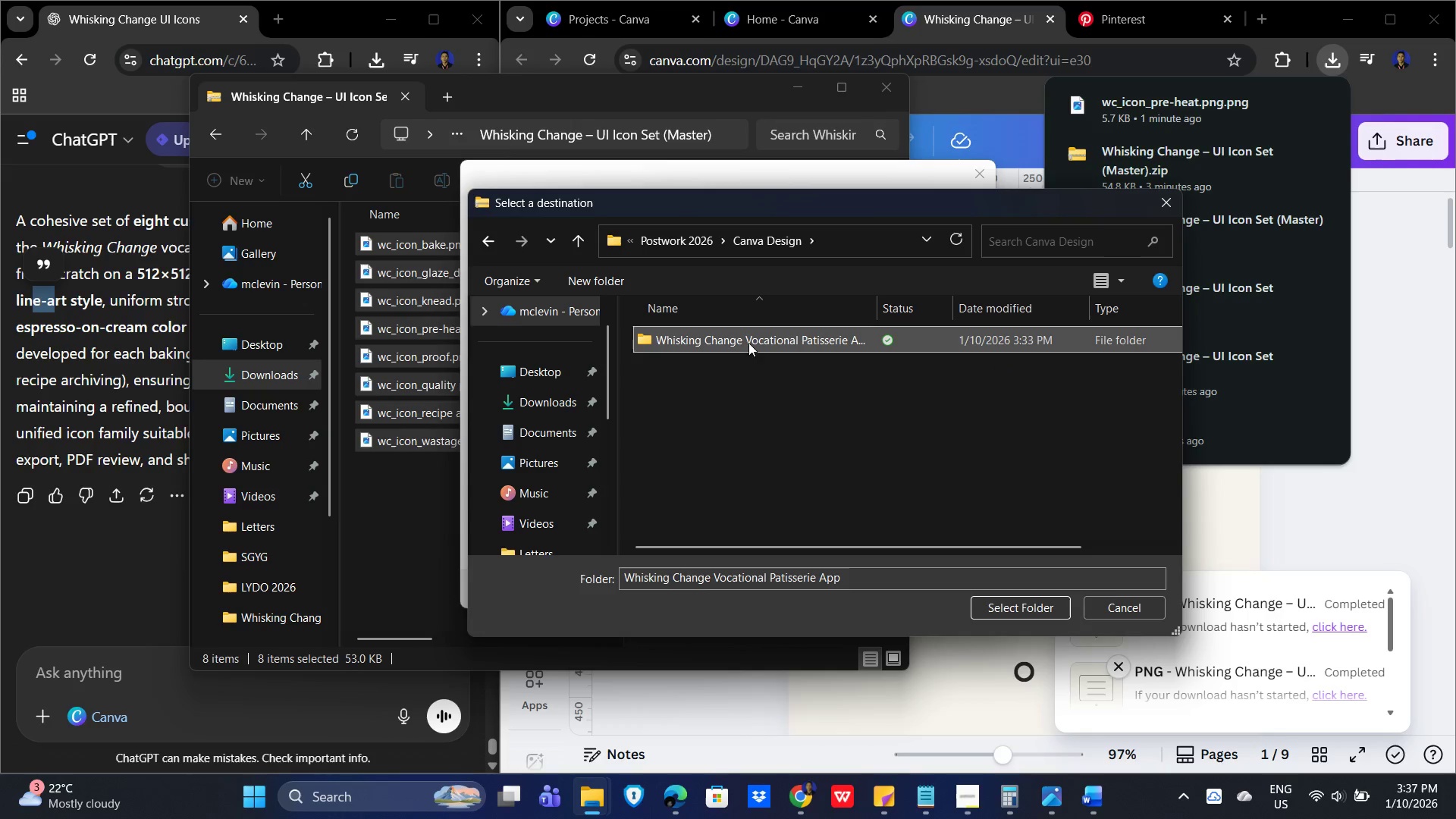 
mouse_move([761, 351])
 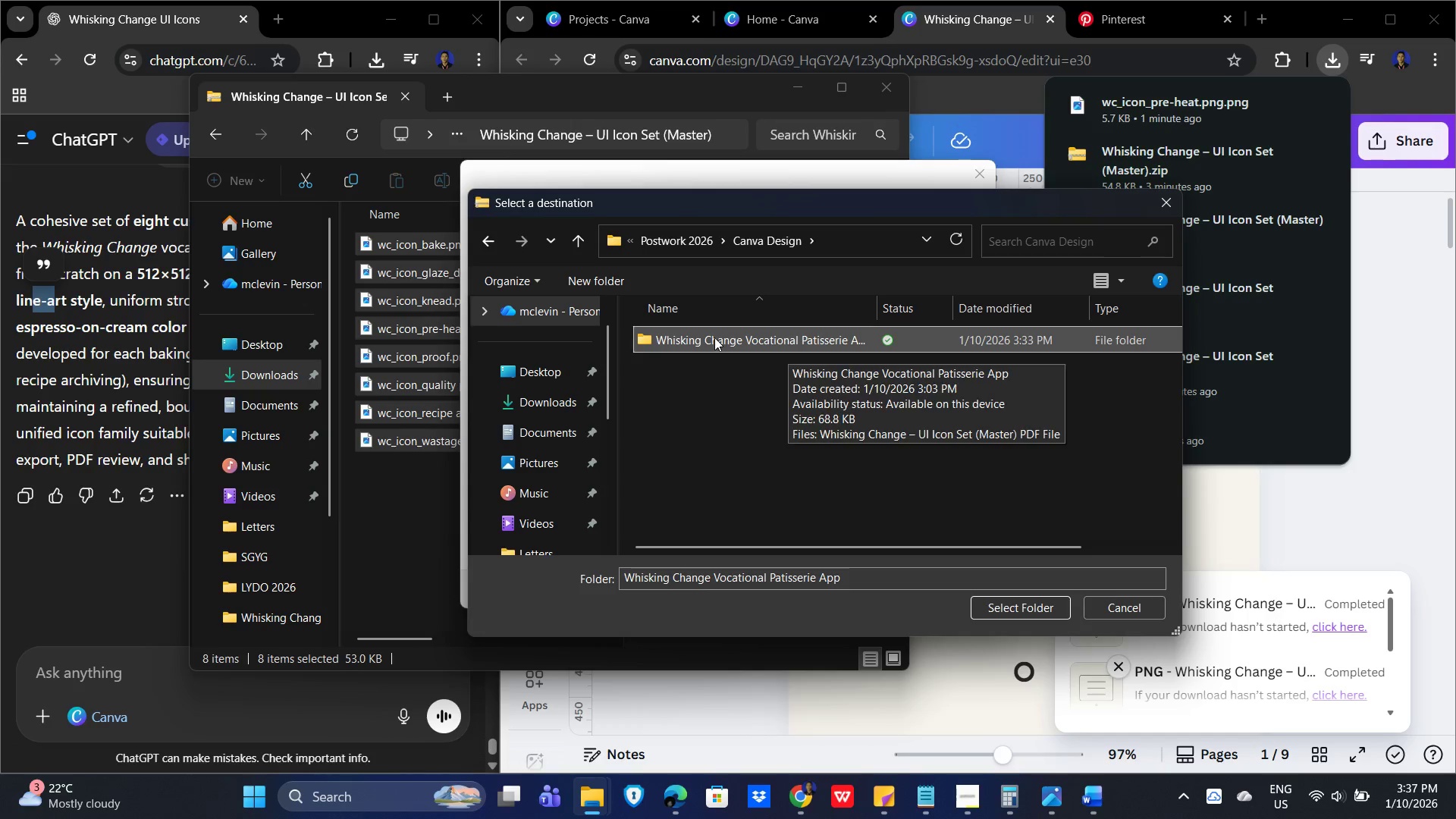 
double_click([714, 337])
 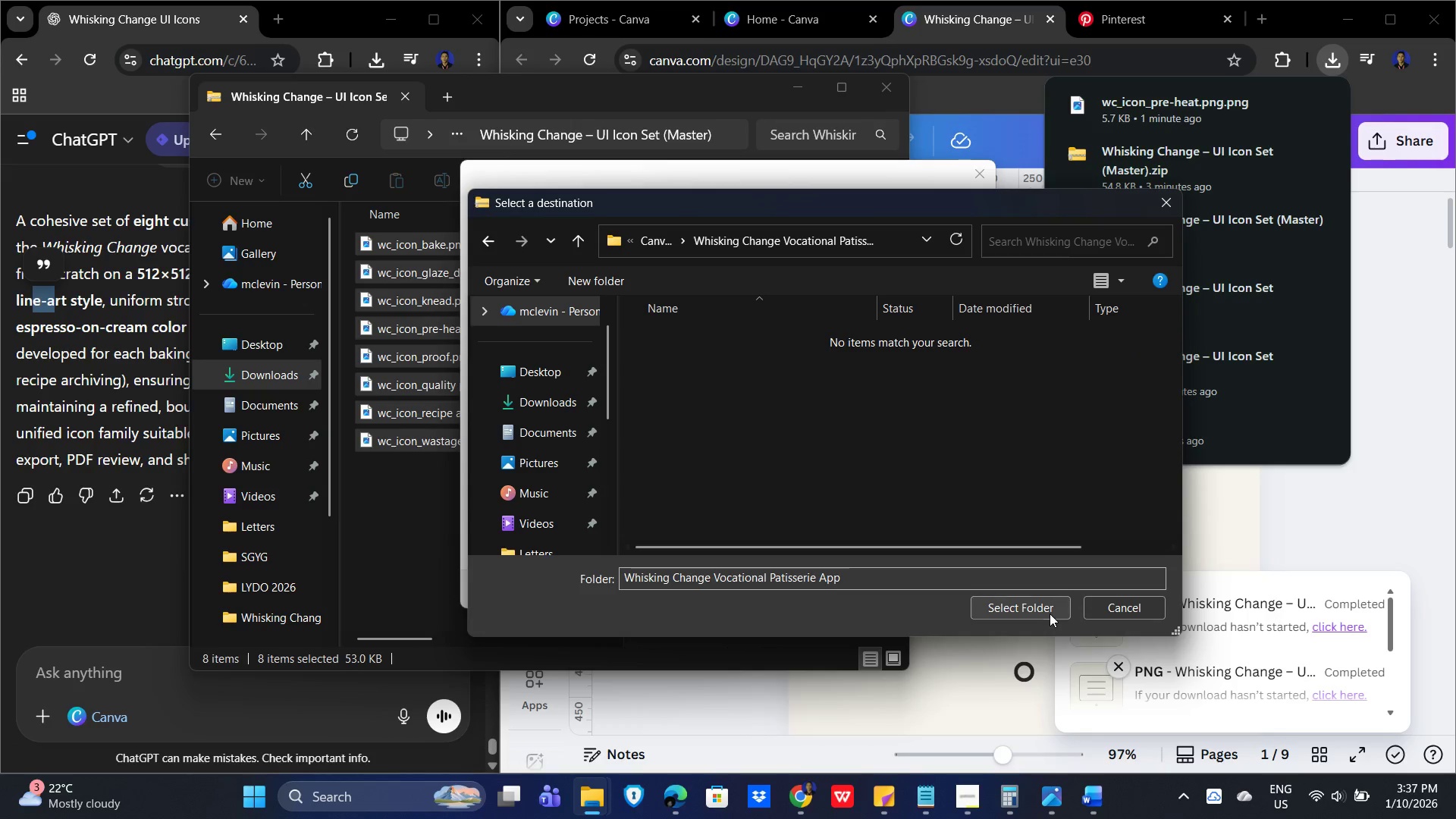 
left_click([1030, 605])
 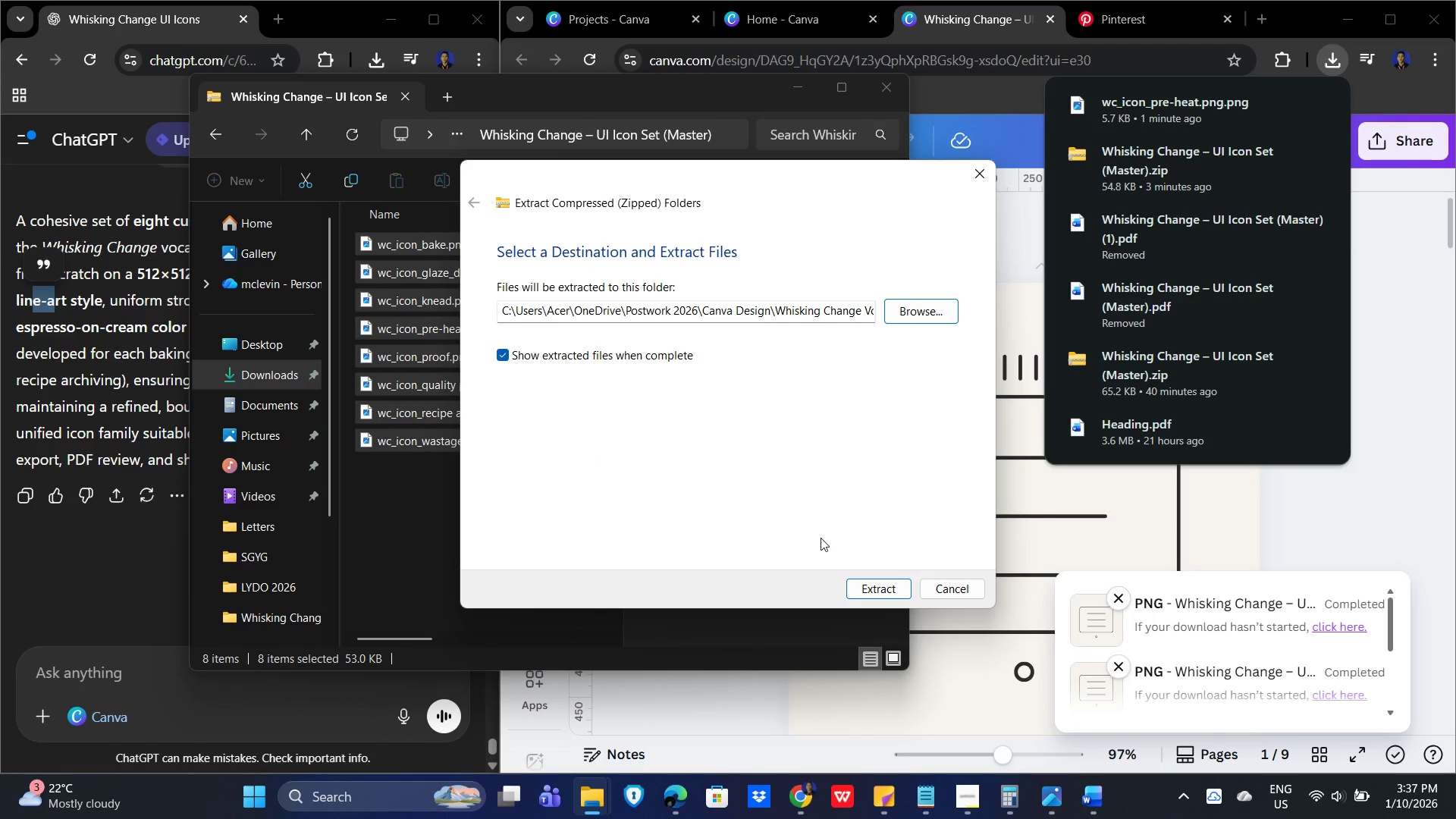 
left_click([868, 585])
 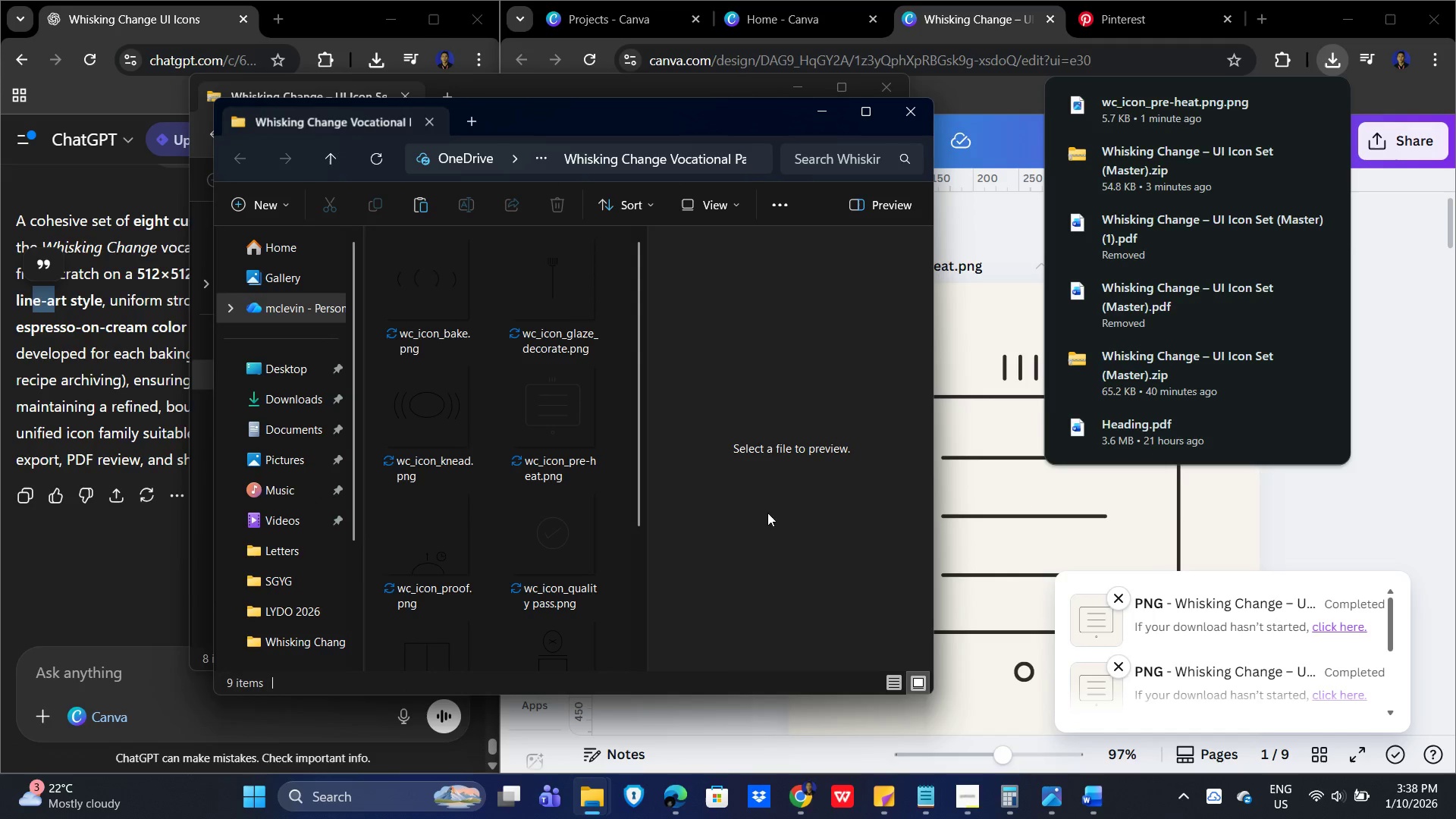 
scroll: coordinate [547, 505], scroll_direction: down, amount: 11.0
 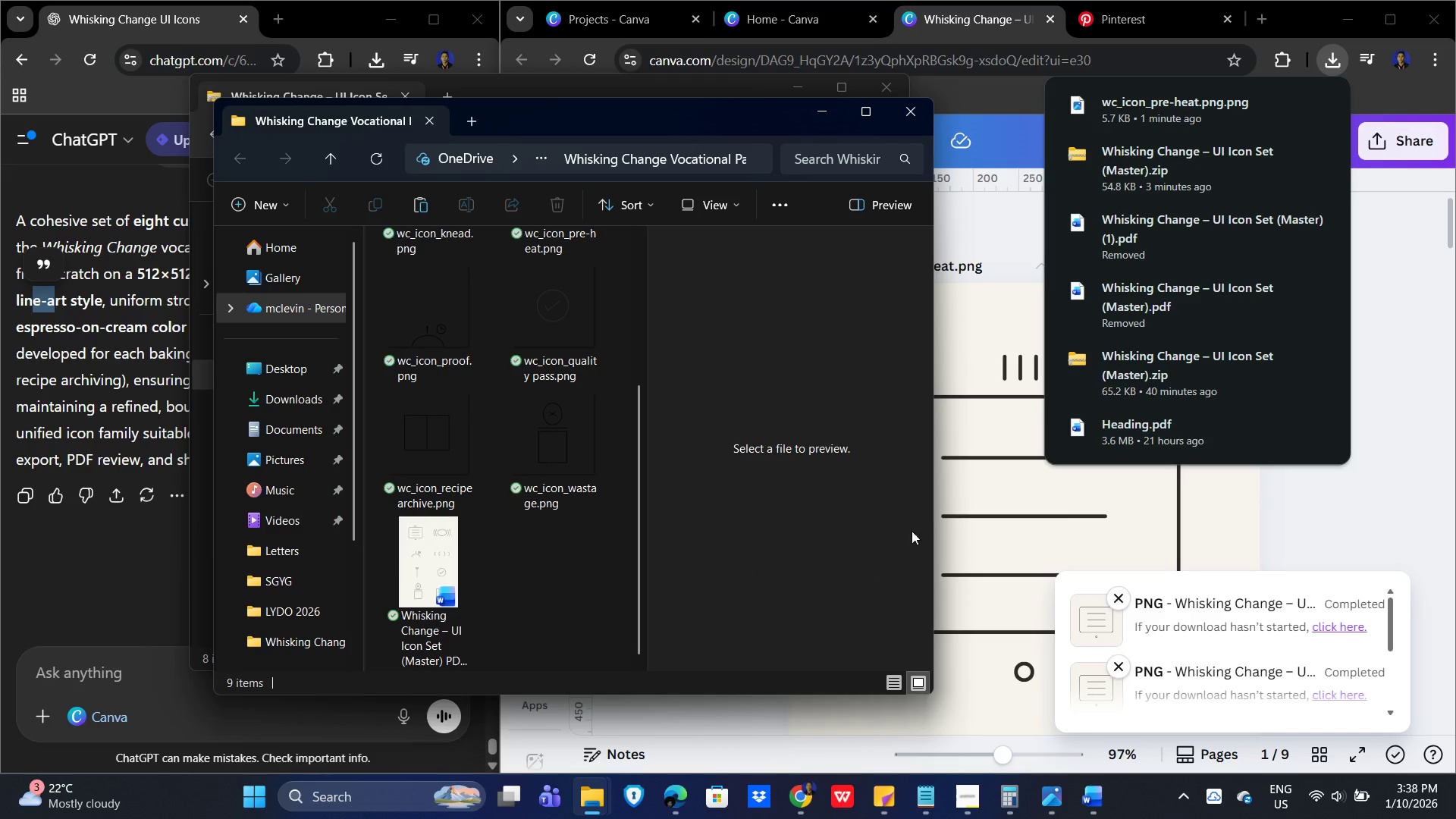 
left_click([844, 561])
 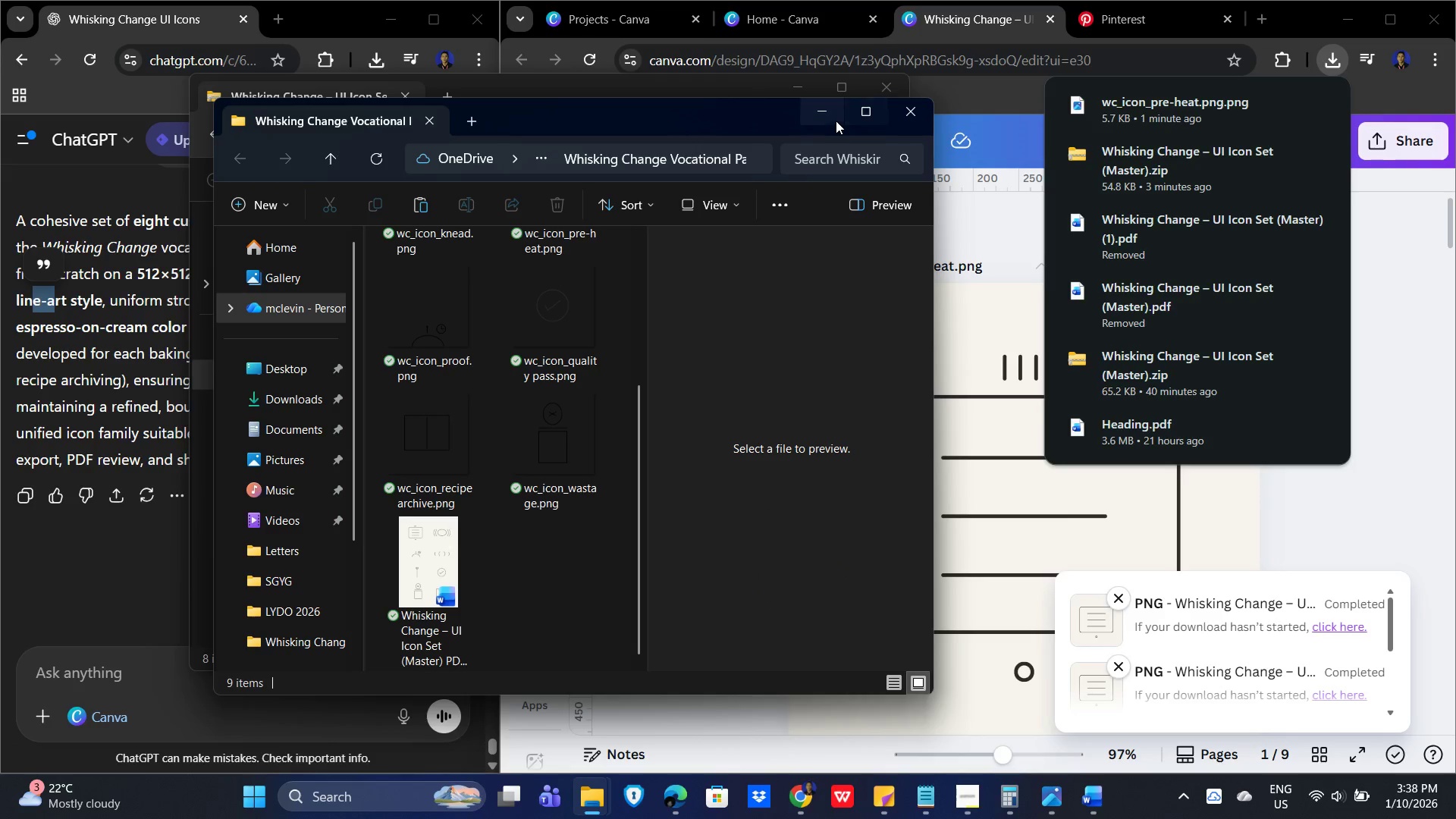 
left_click([818, 111])
 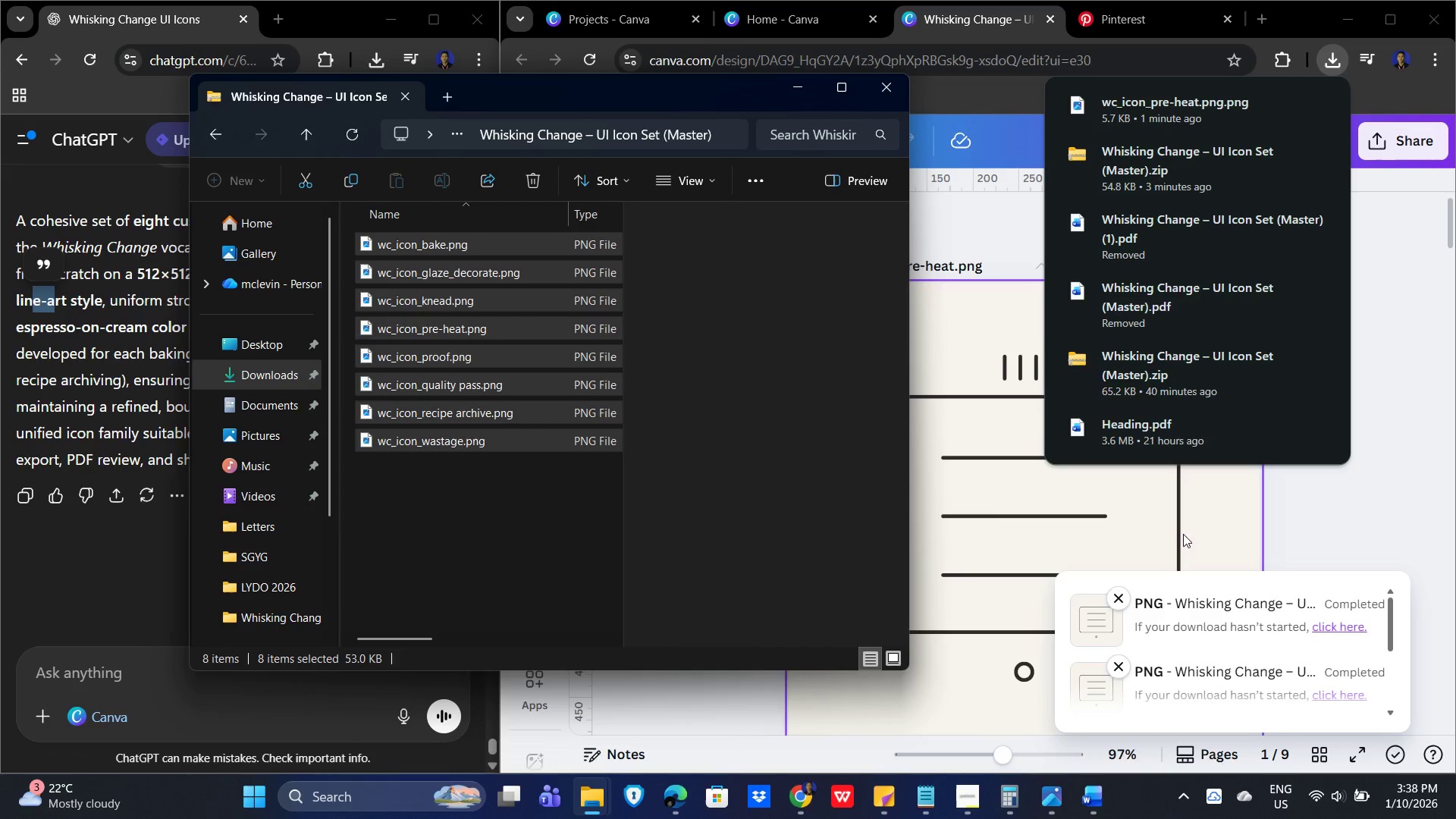 
mouse_move([961, 801])